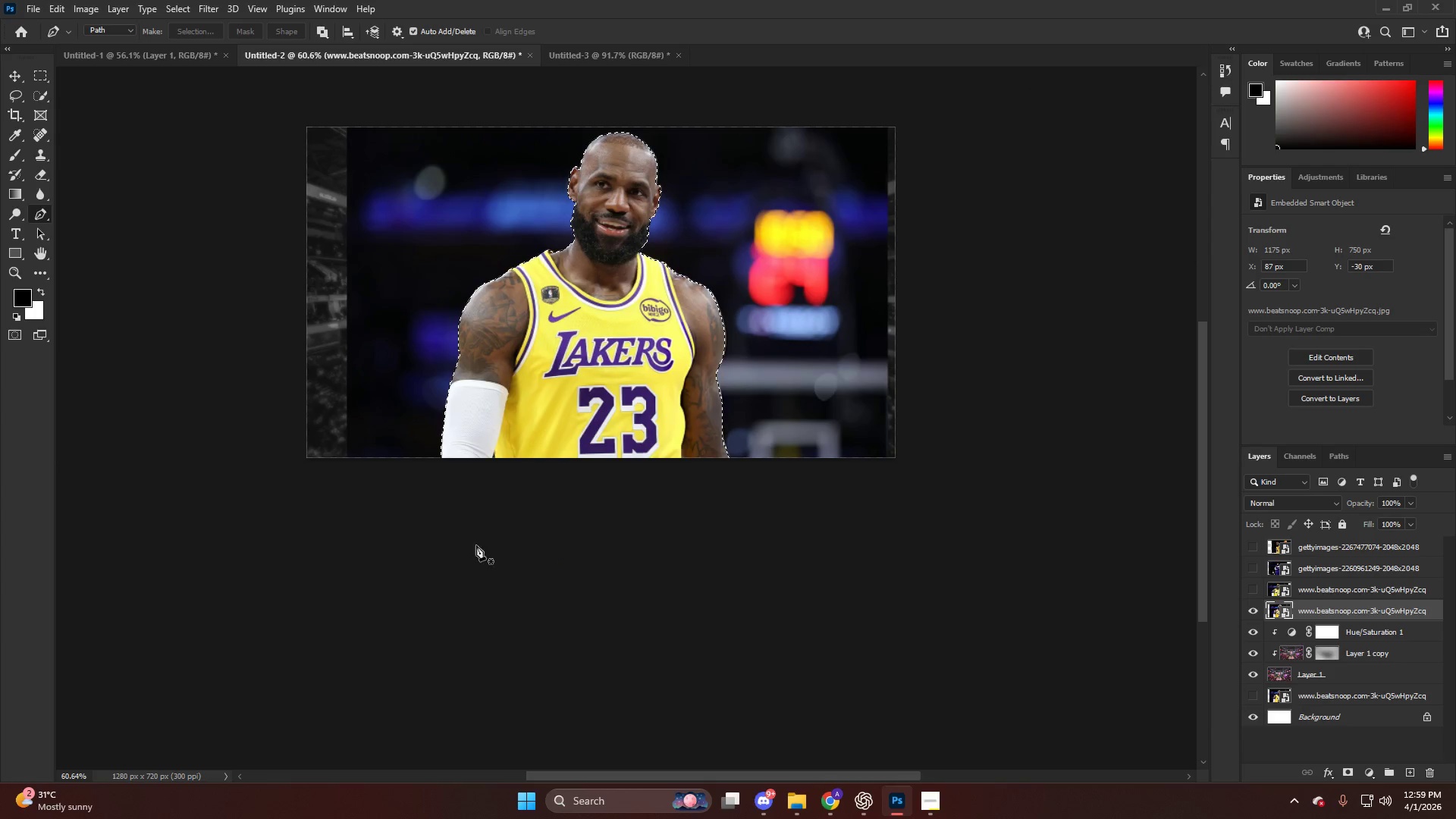 
key(Alt+AltLeft)
 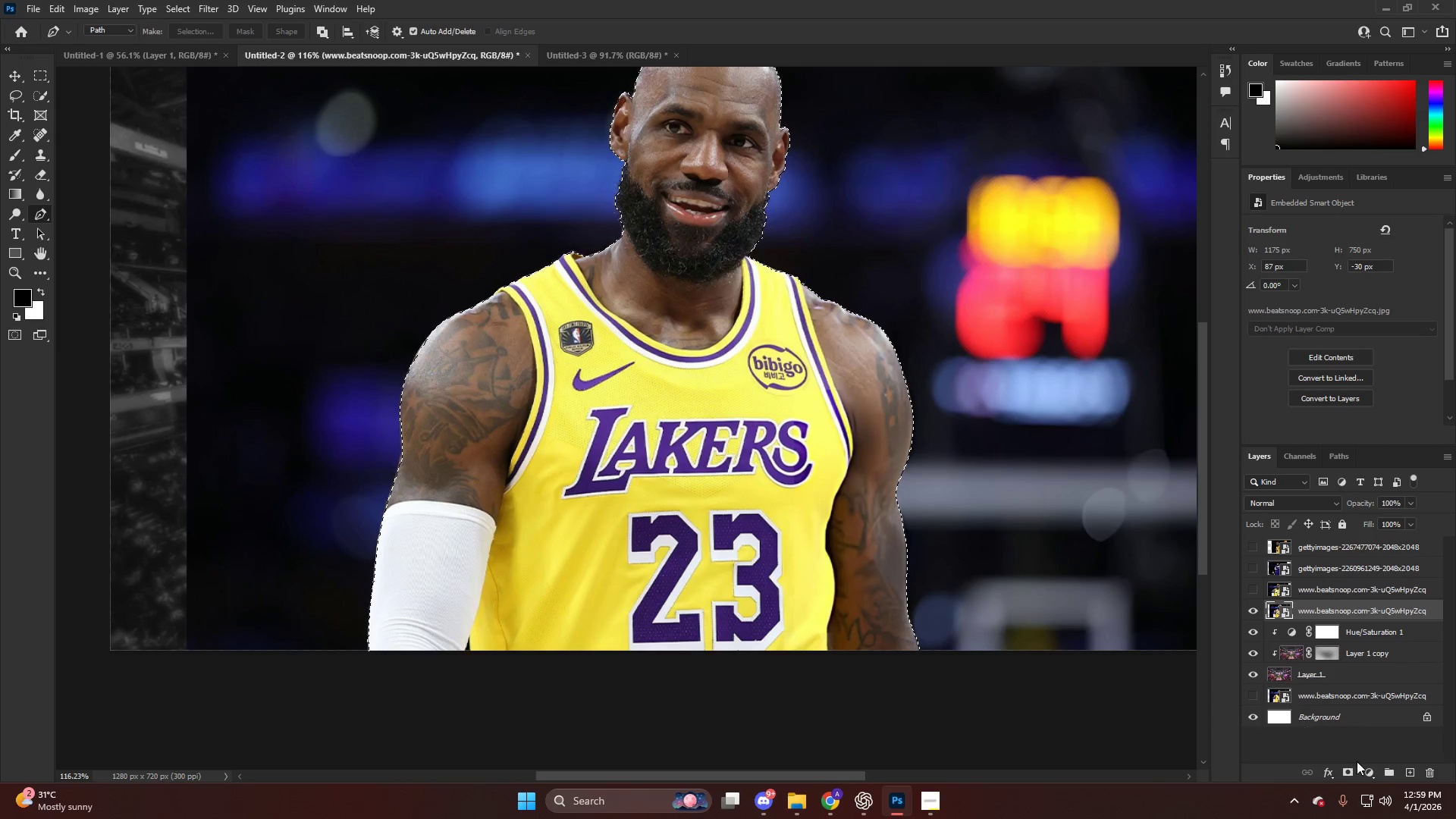 
scroll: coordinate [521, 400], scroll_direction: up, amount: 13.0
 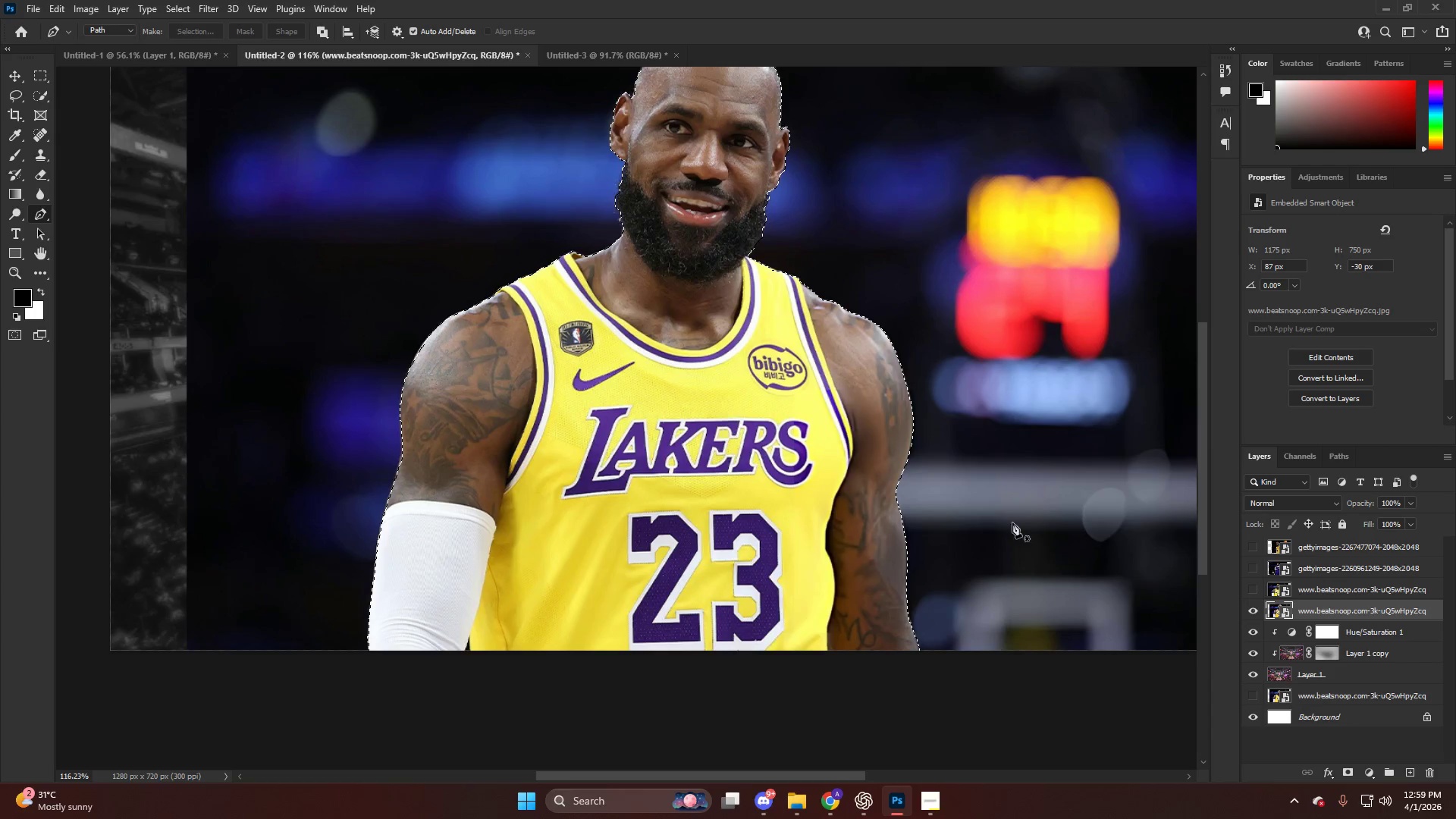 
left_click([1349, 770])
 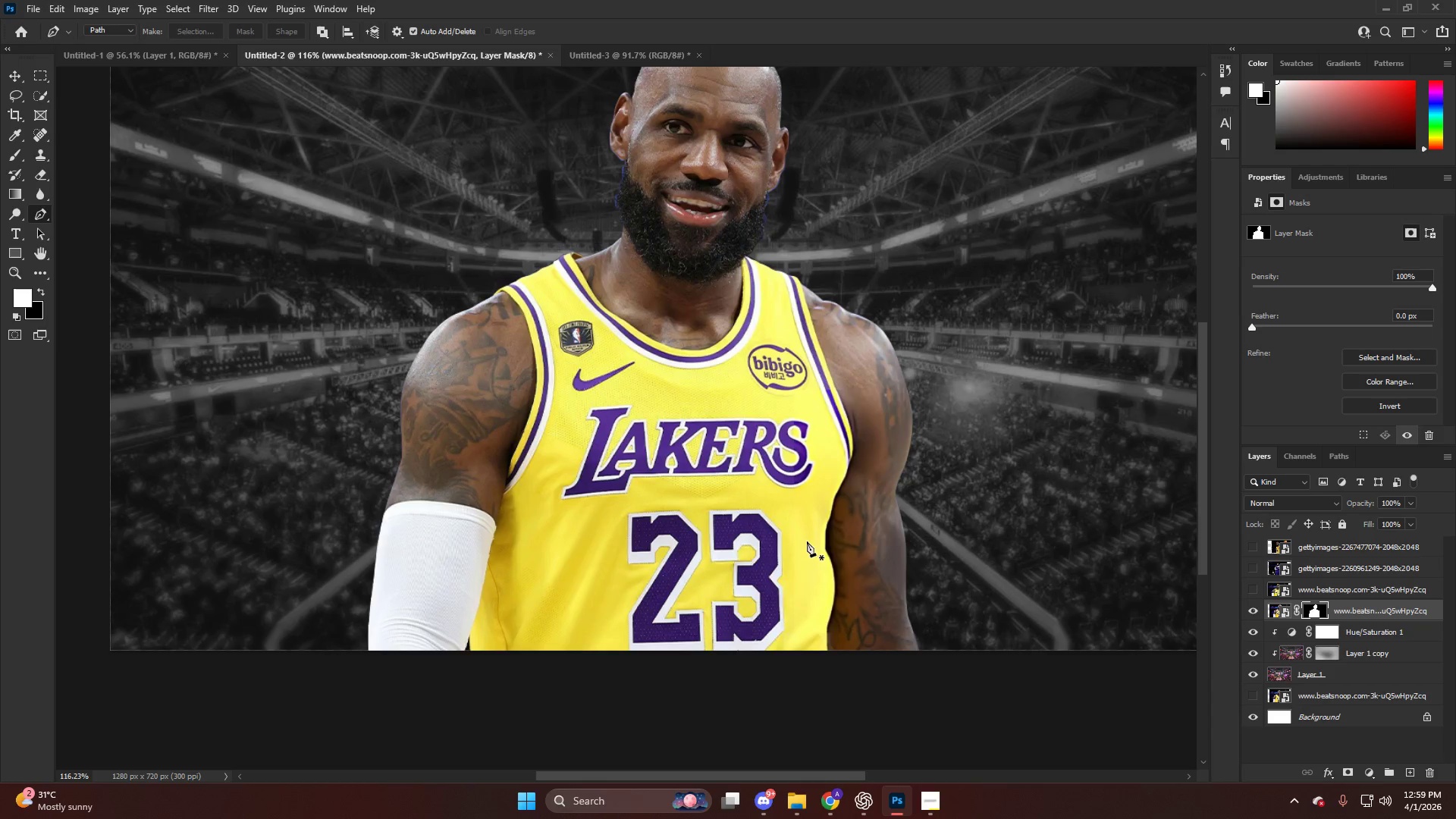 
hold_key(key=AltLeft, duration=0.7)
 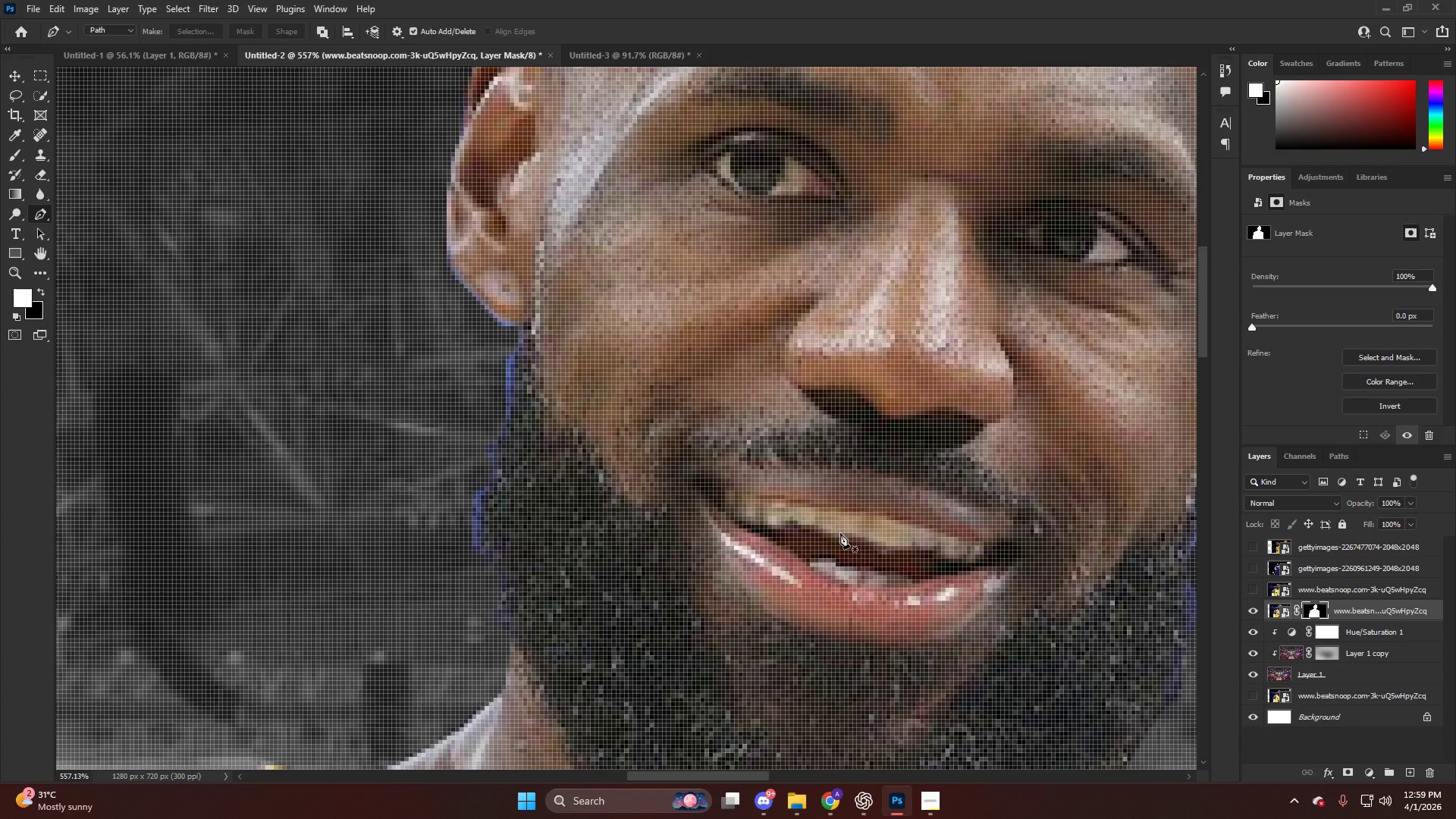 
key(V)
 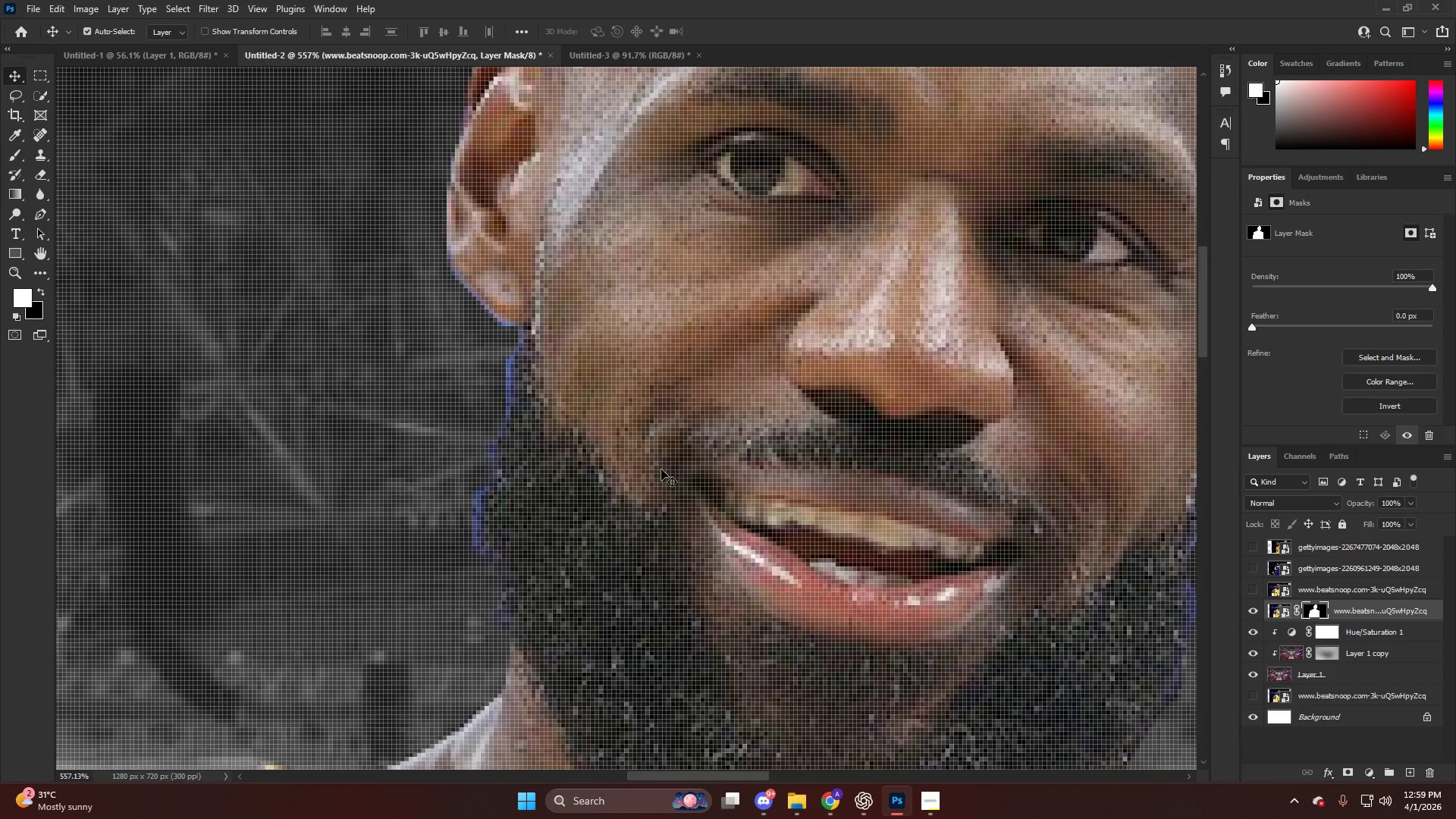 
scroll: coordinate [841, 538], scroll_direction: up, amount: 29.0
 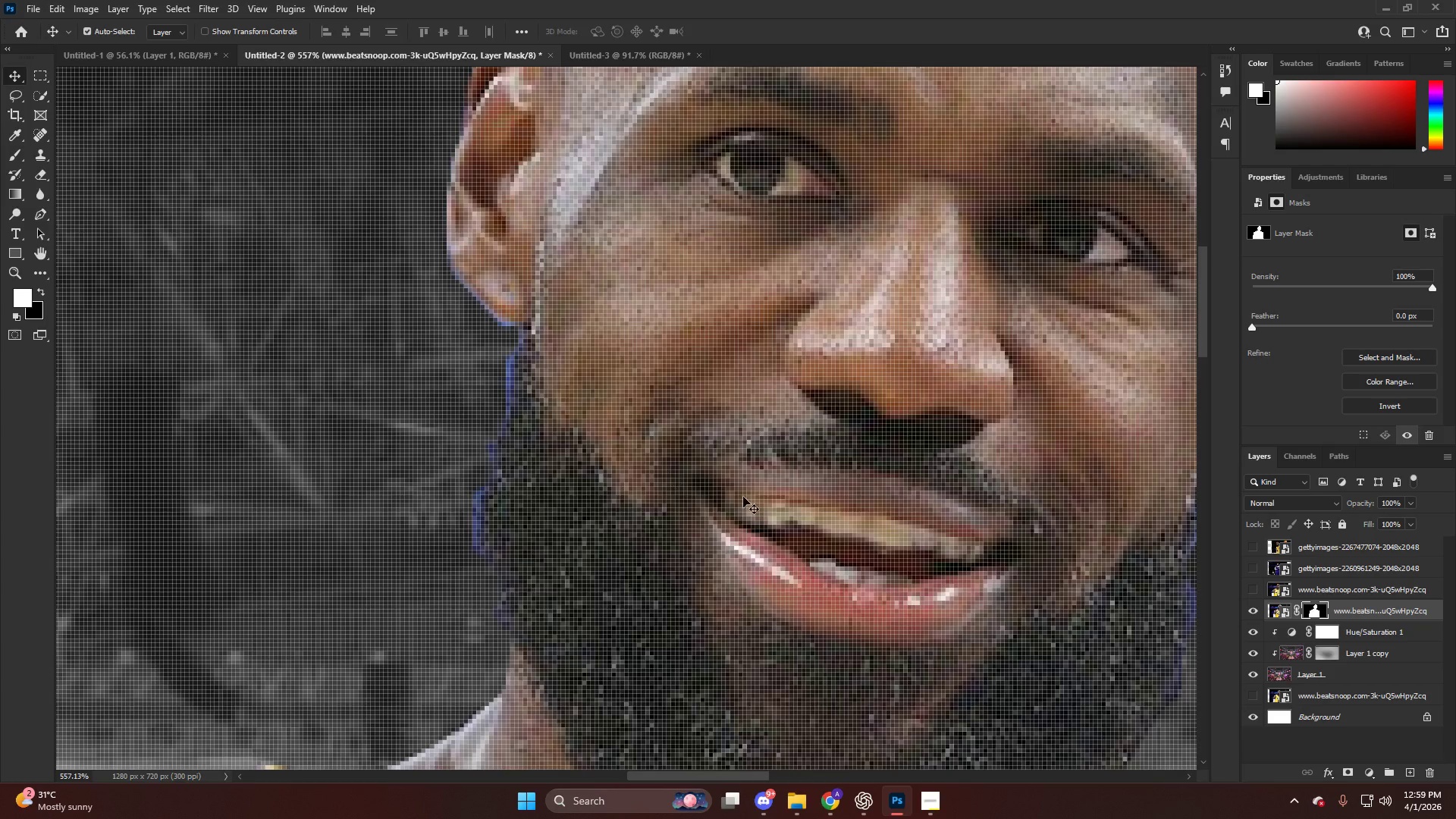 
left_click([661, 469])
 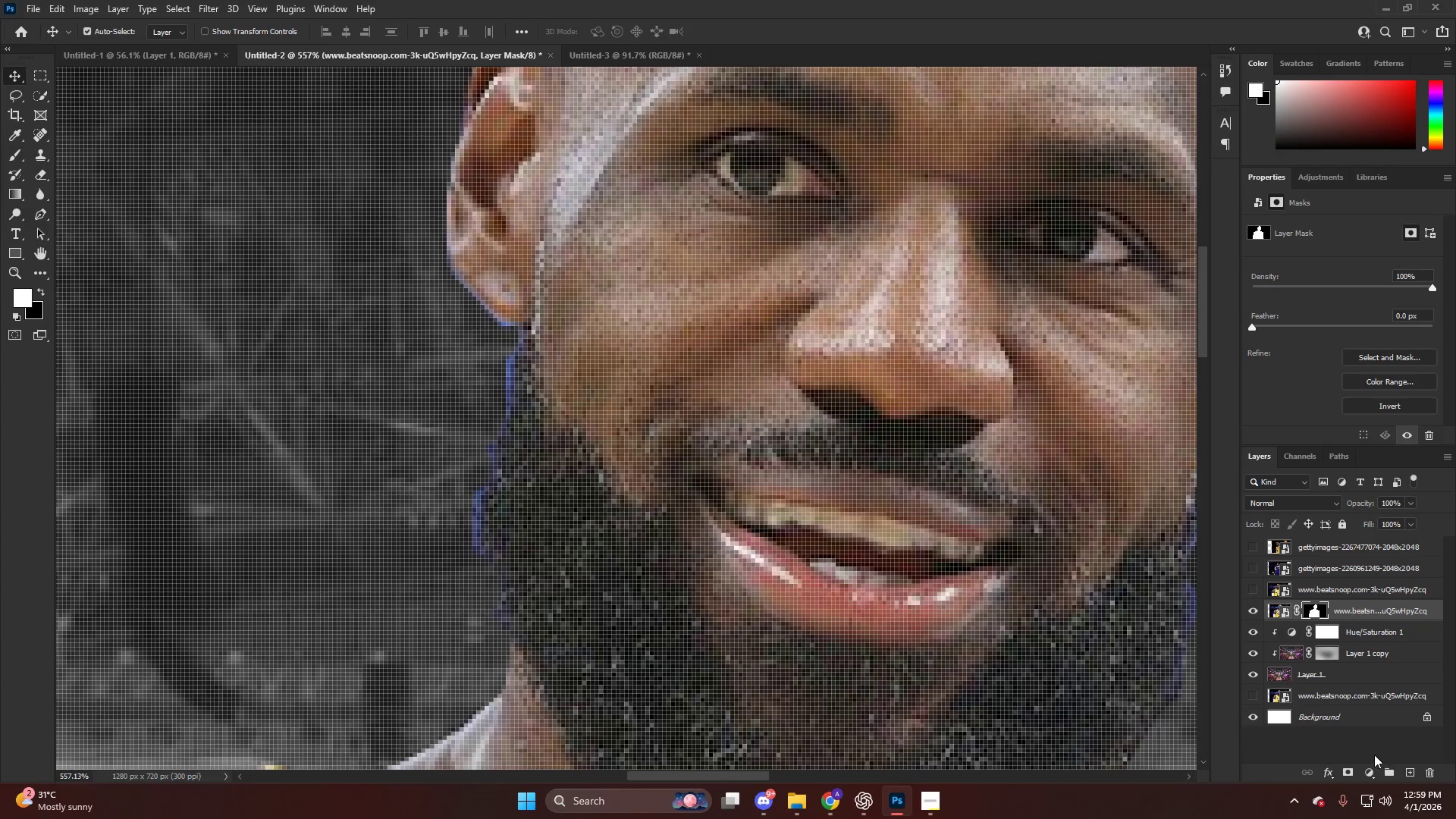 
left_click([1367, 773])
 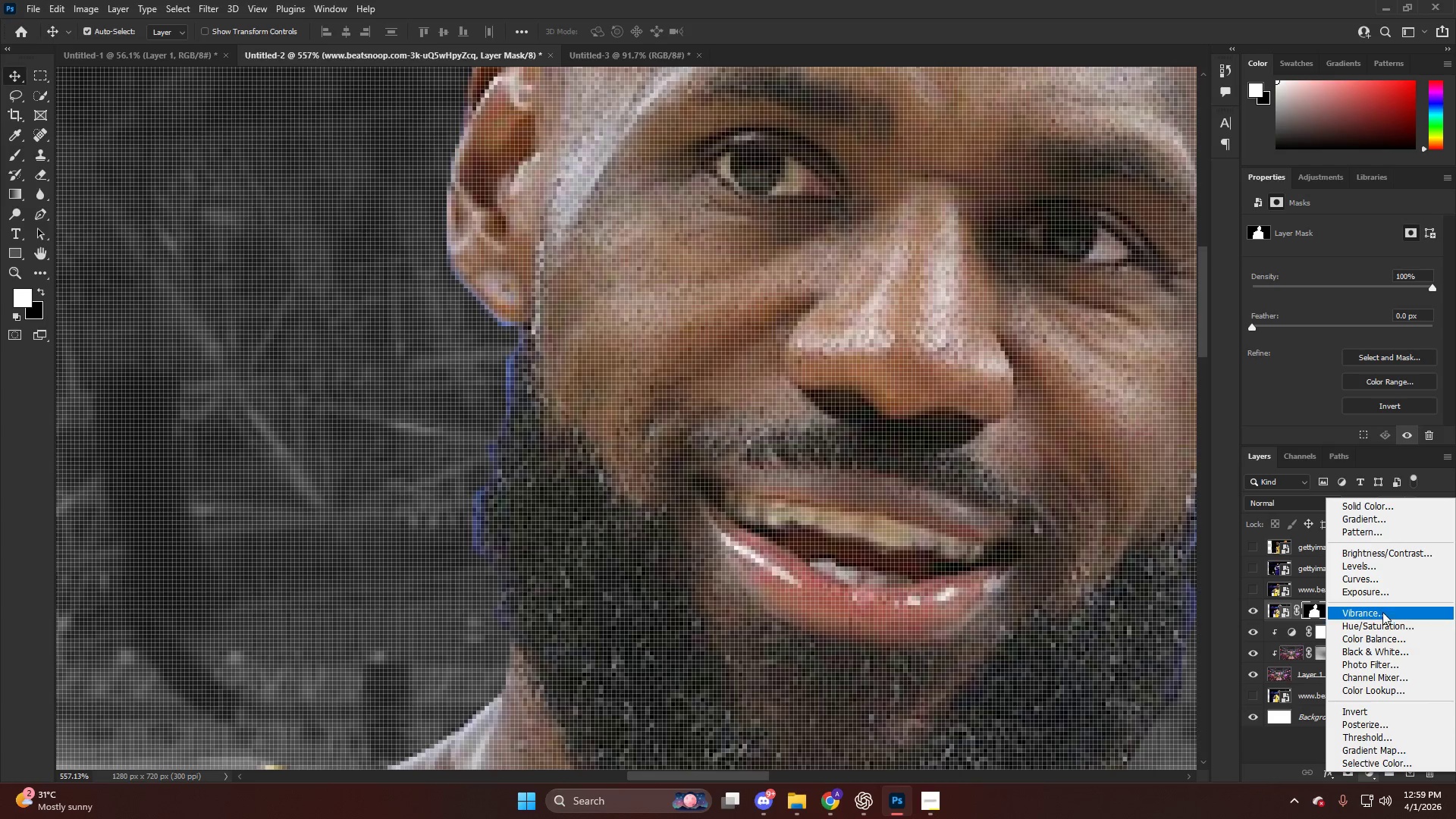 
left_click([1380, 626])
 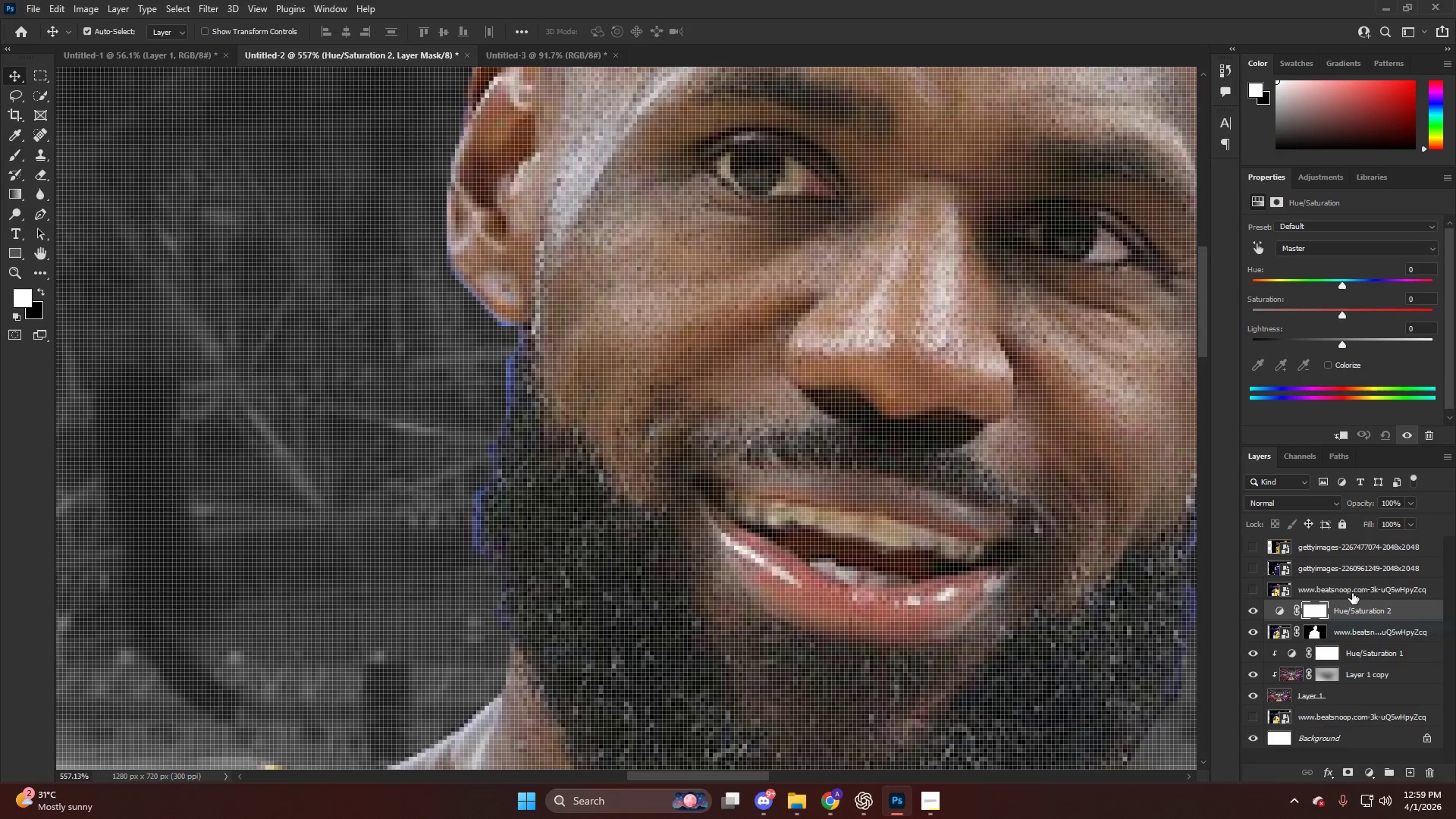 
hold_key(key=AltLeft, duration=0.64)
left_click([1354, 623])
 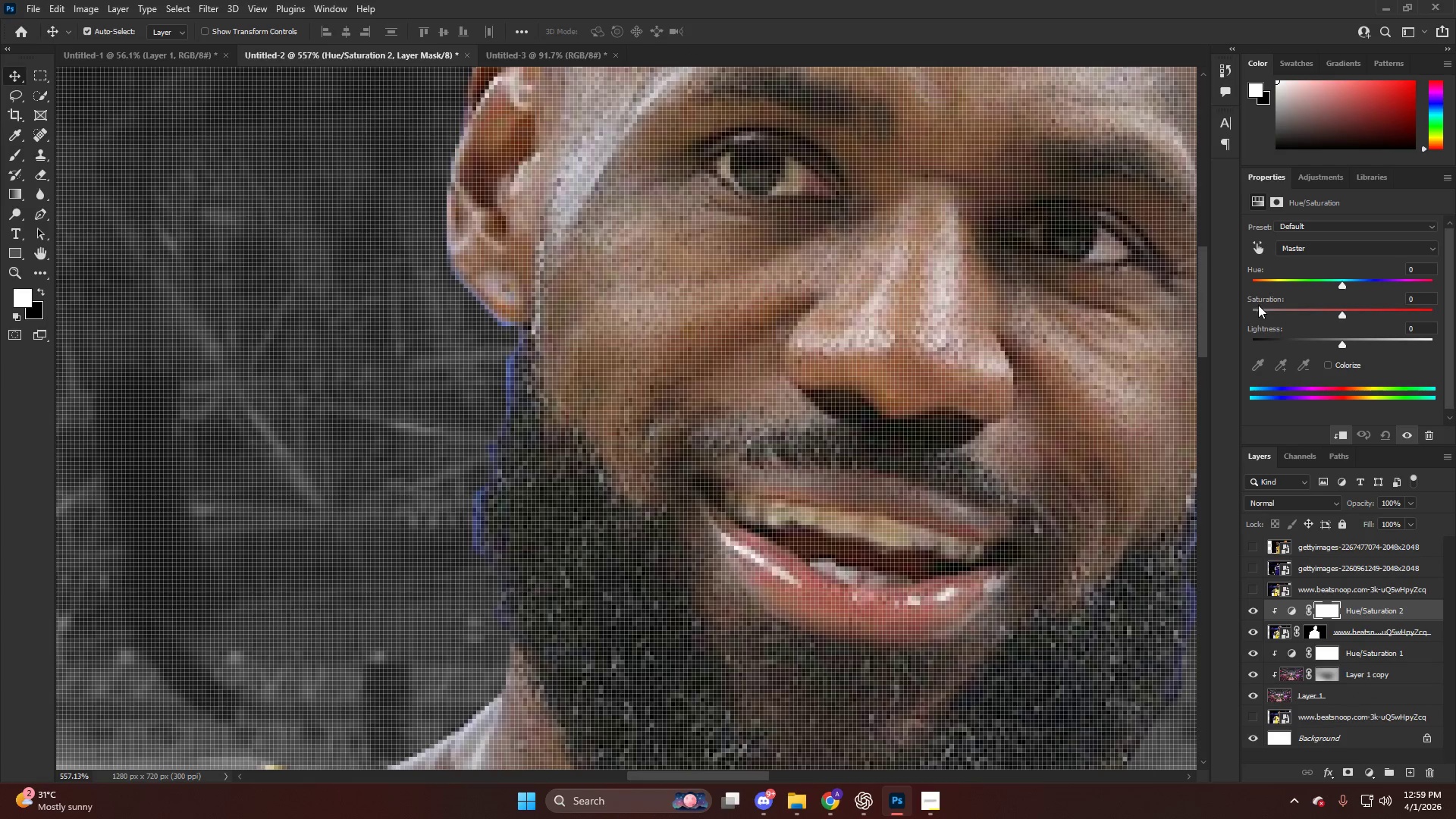 
left_click_drag(start_coordinate=[1260, 313], to_coordinate=[1156, 325])
 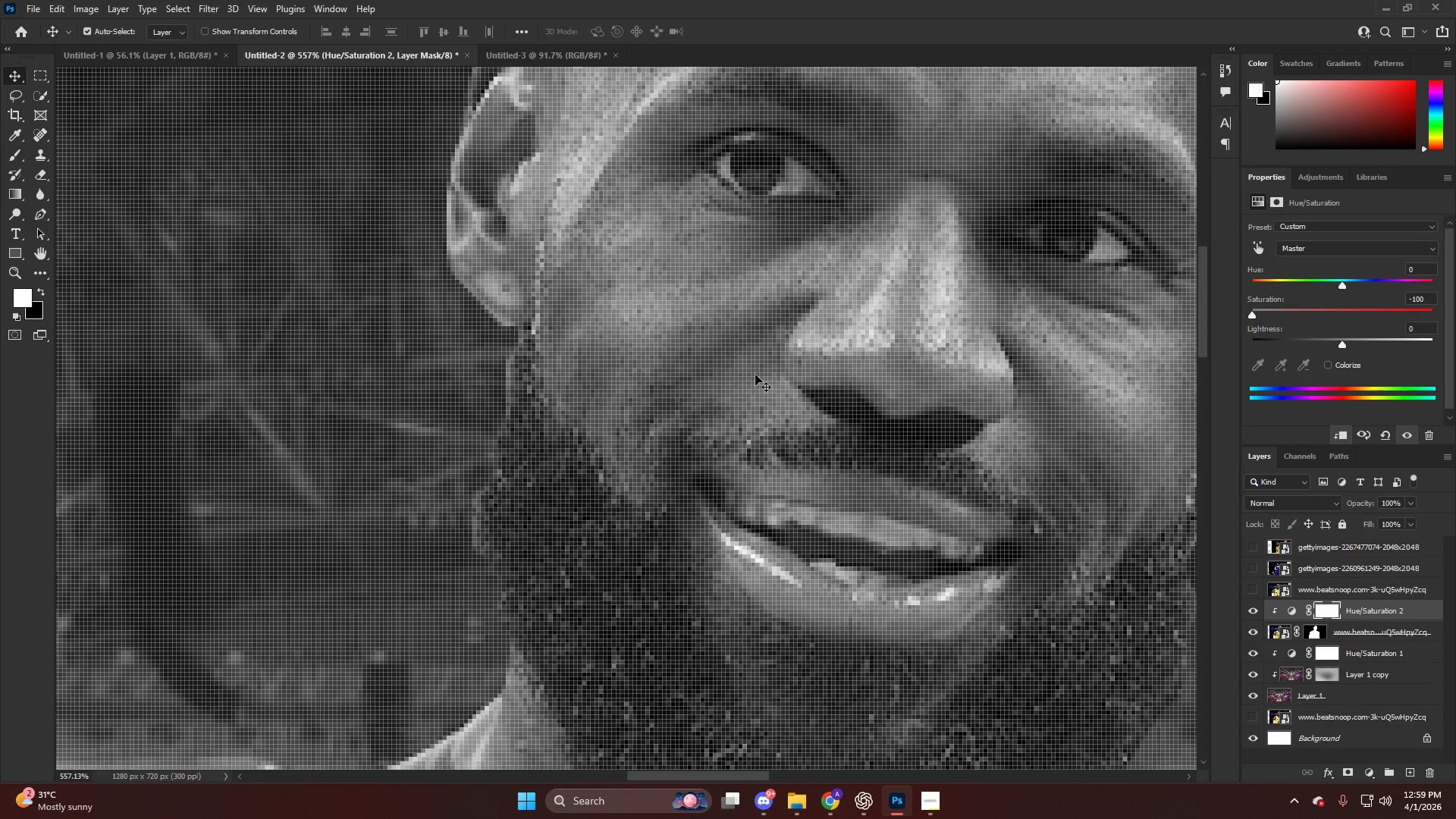 
key(Control+I)
 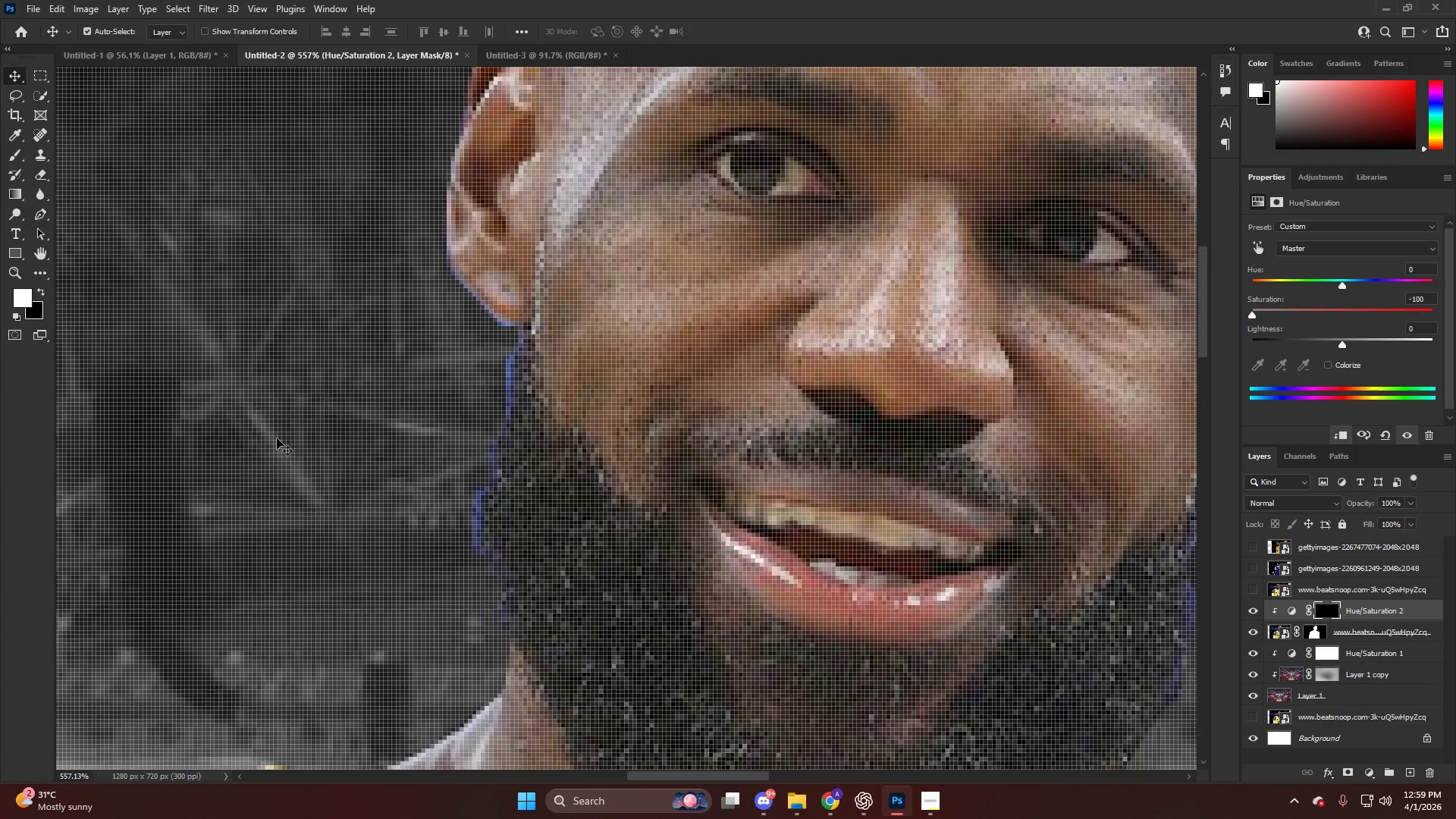 
key(Alt+AltLeft)
 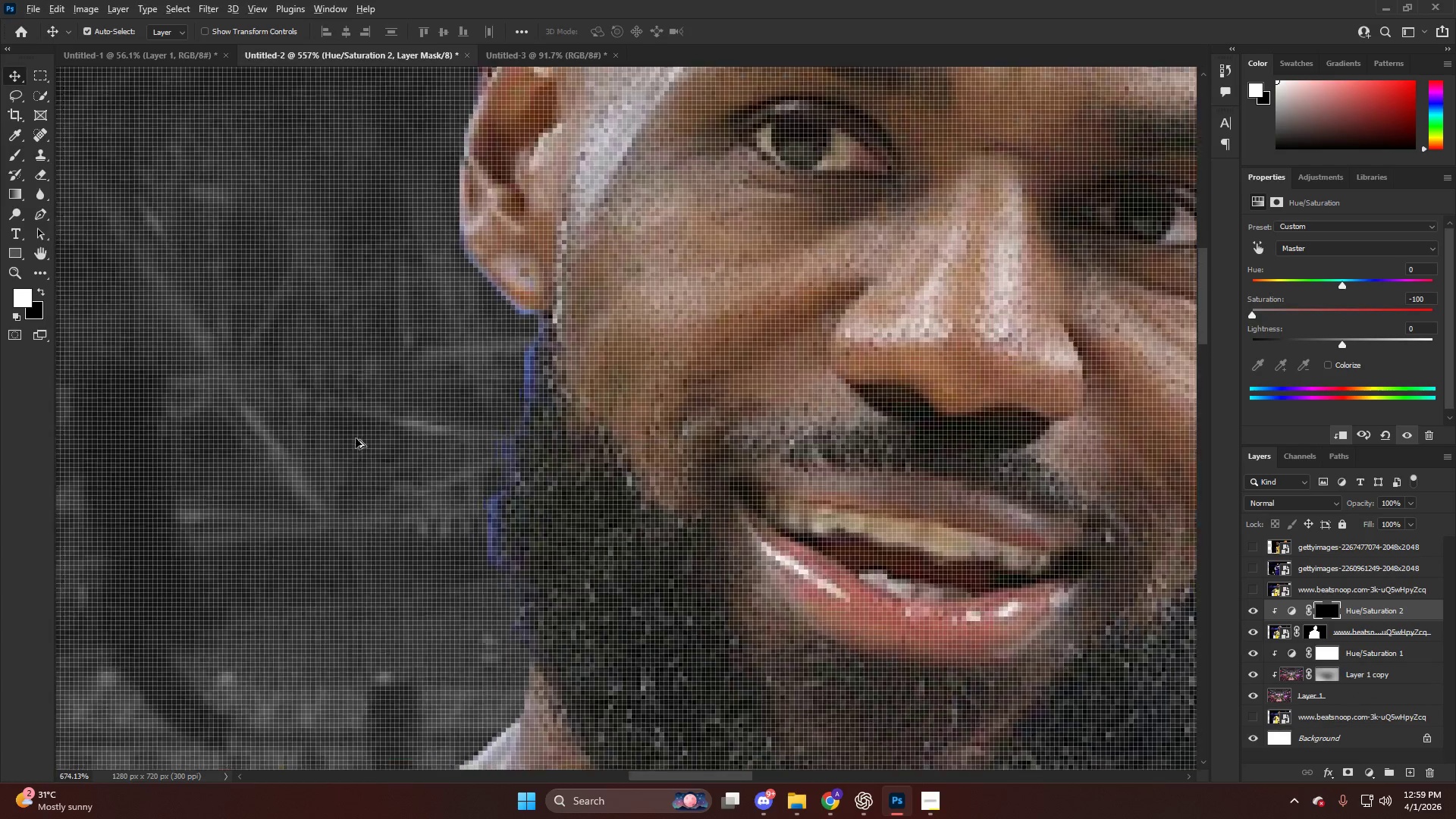 
key(E)
 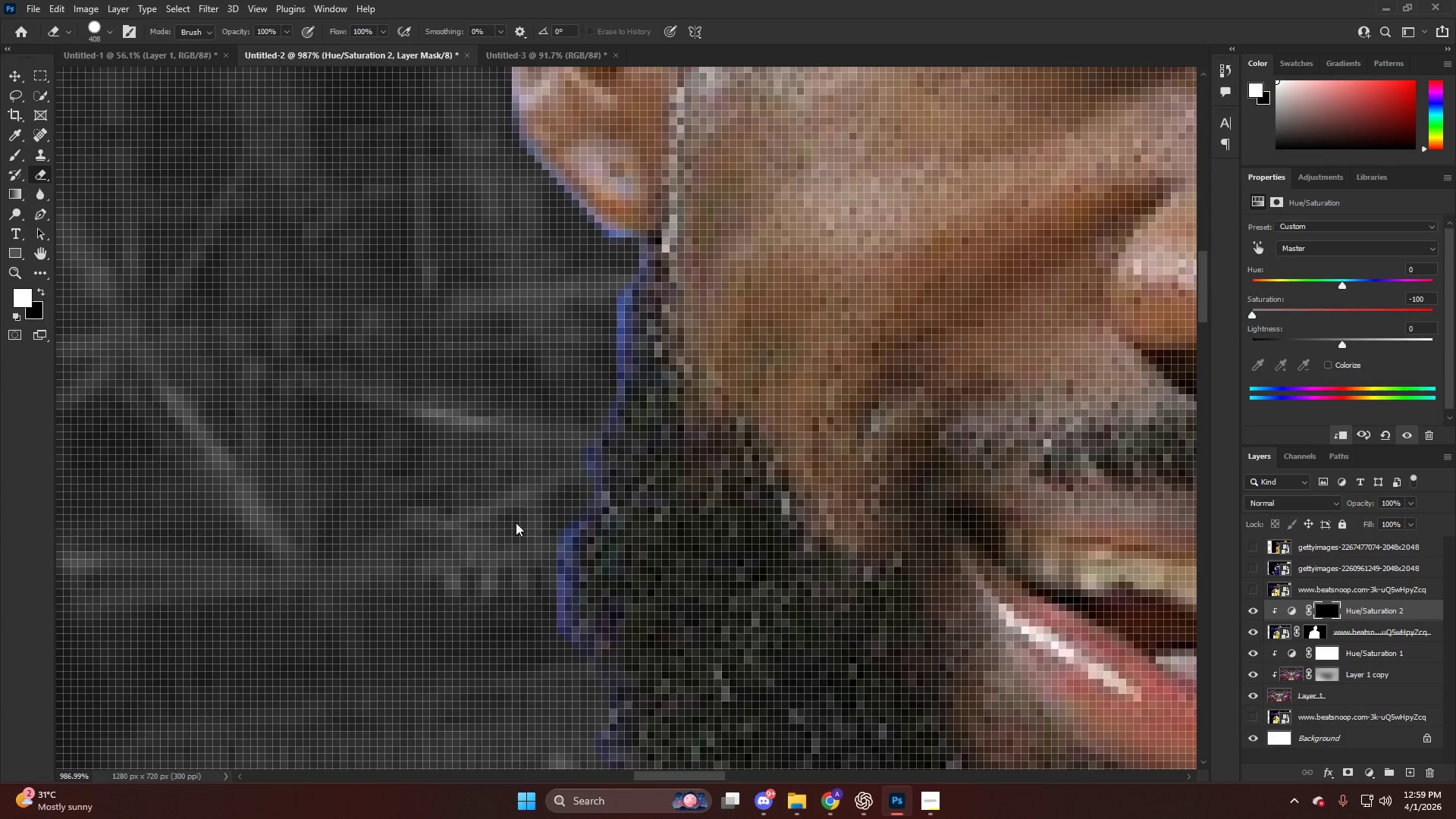 
hold_key(key=AltLeft, duration=0.31)
 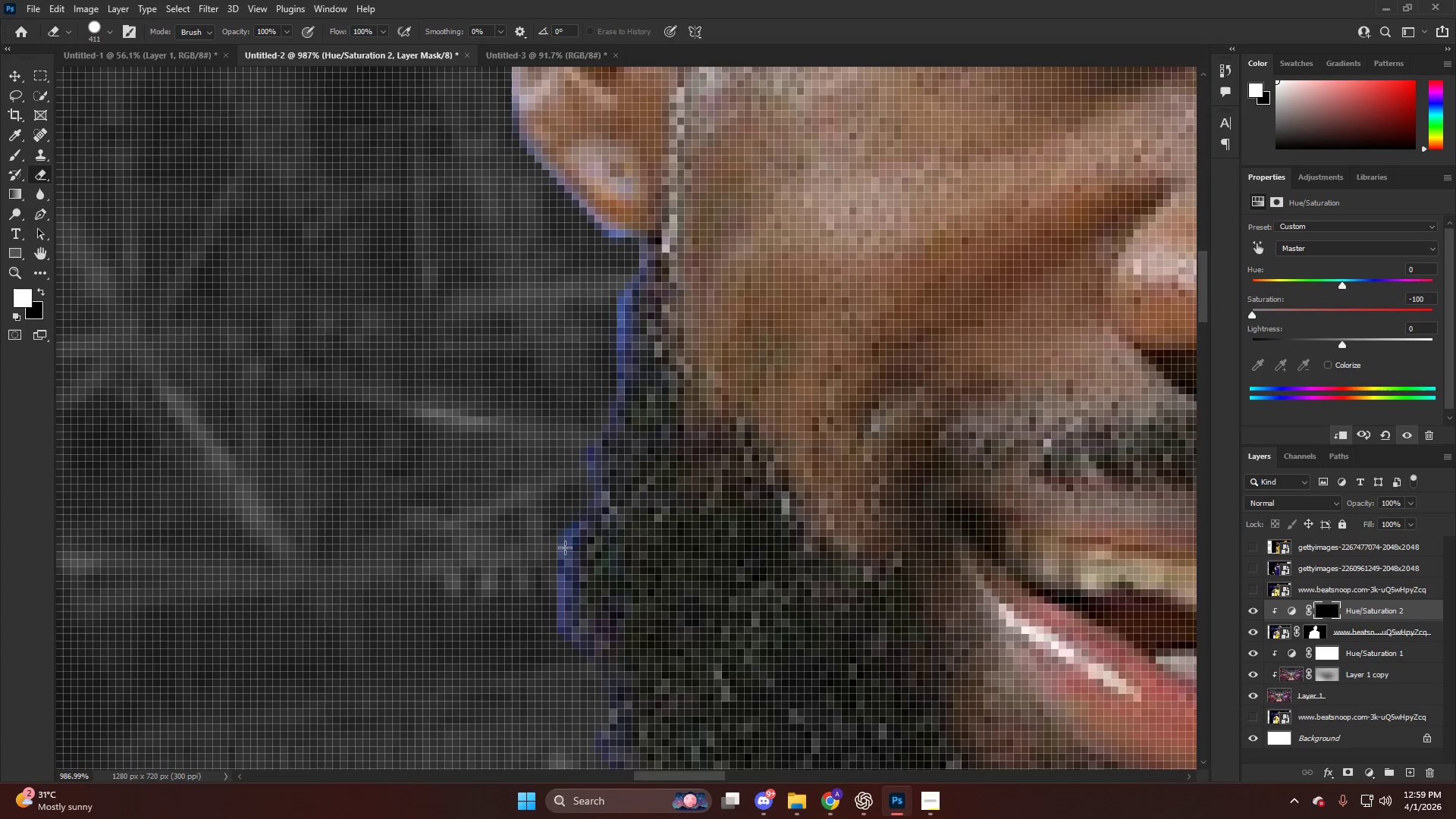 
scroll: coordinate [425, 447], scroll_direction: up, amount: 6.0
 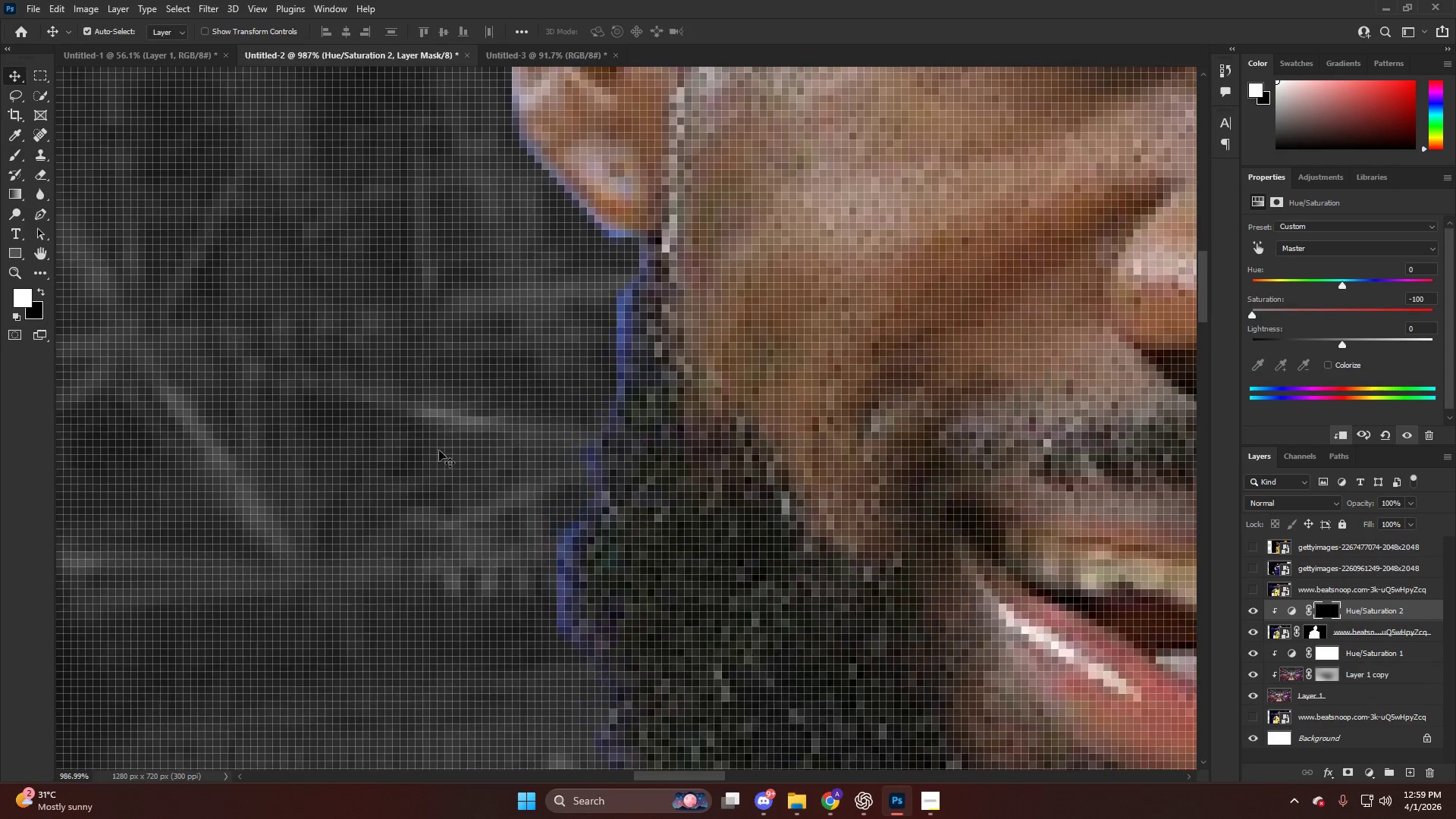 
hold_key(key=AltLeft, duration=1.03)
 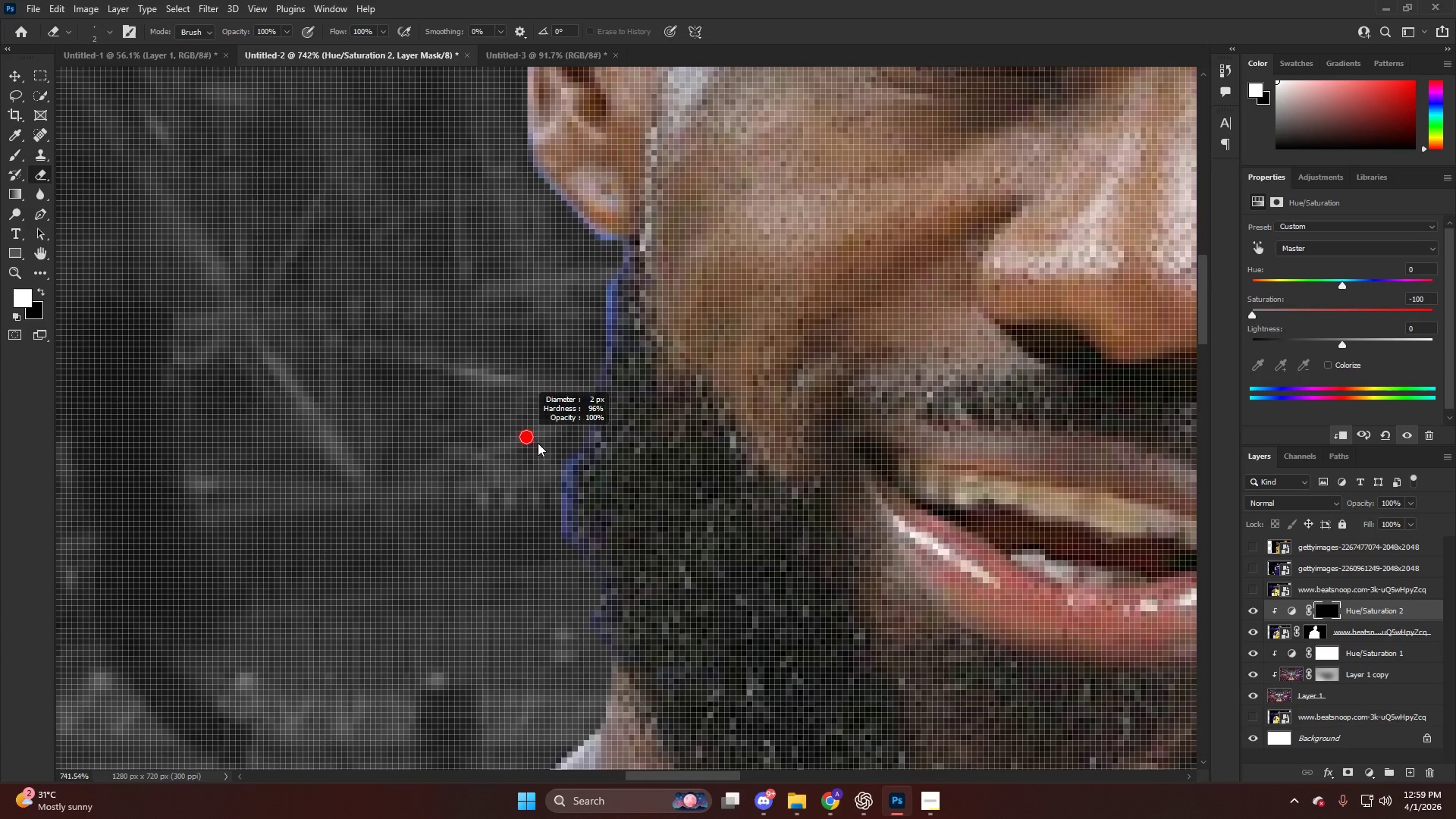 
key(Alt+AltLeft)
 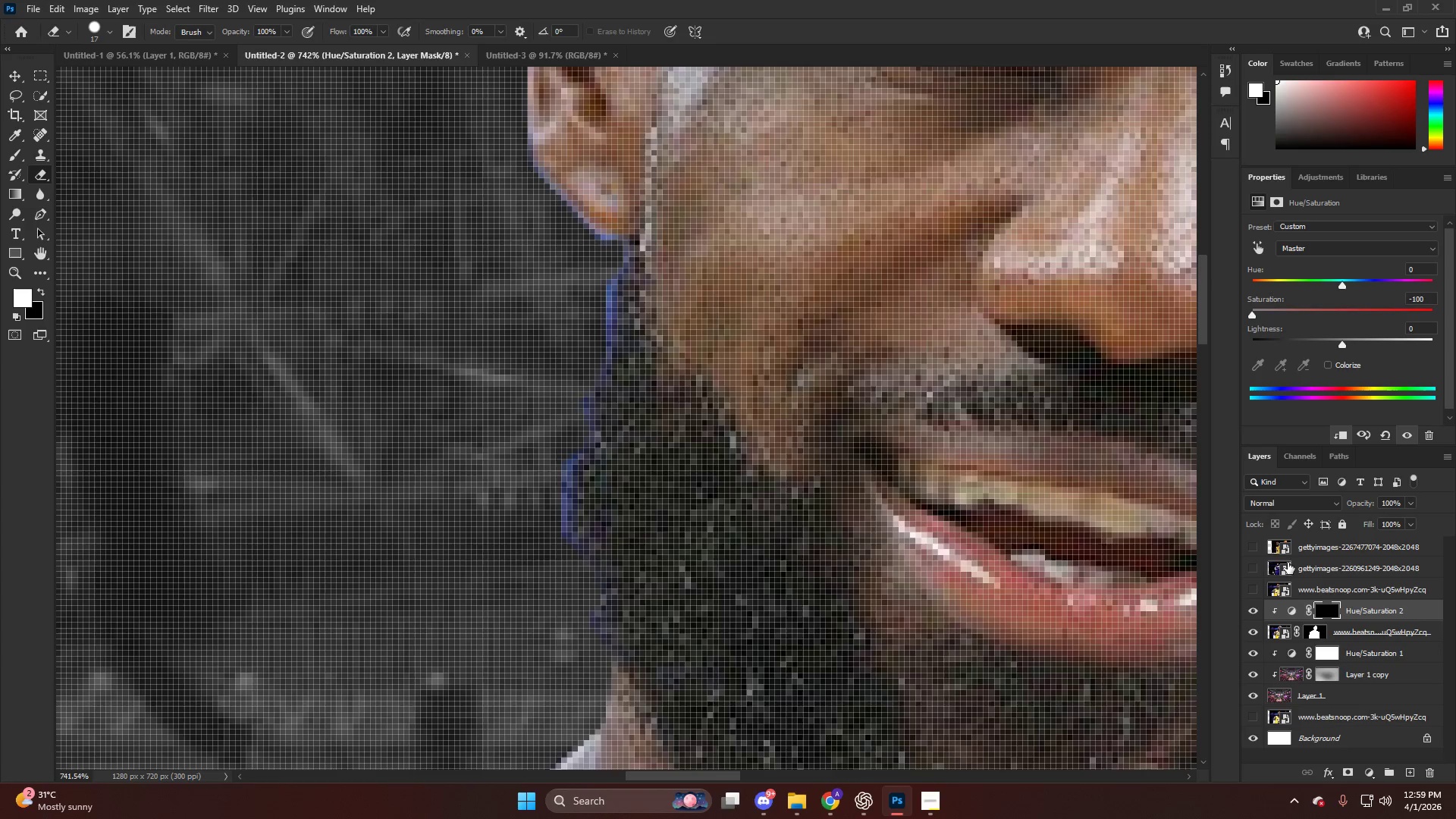 
scroll: coordinate [573, 394], scroll_direction: down, amount: 6.0
 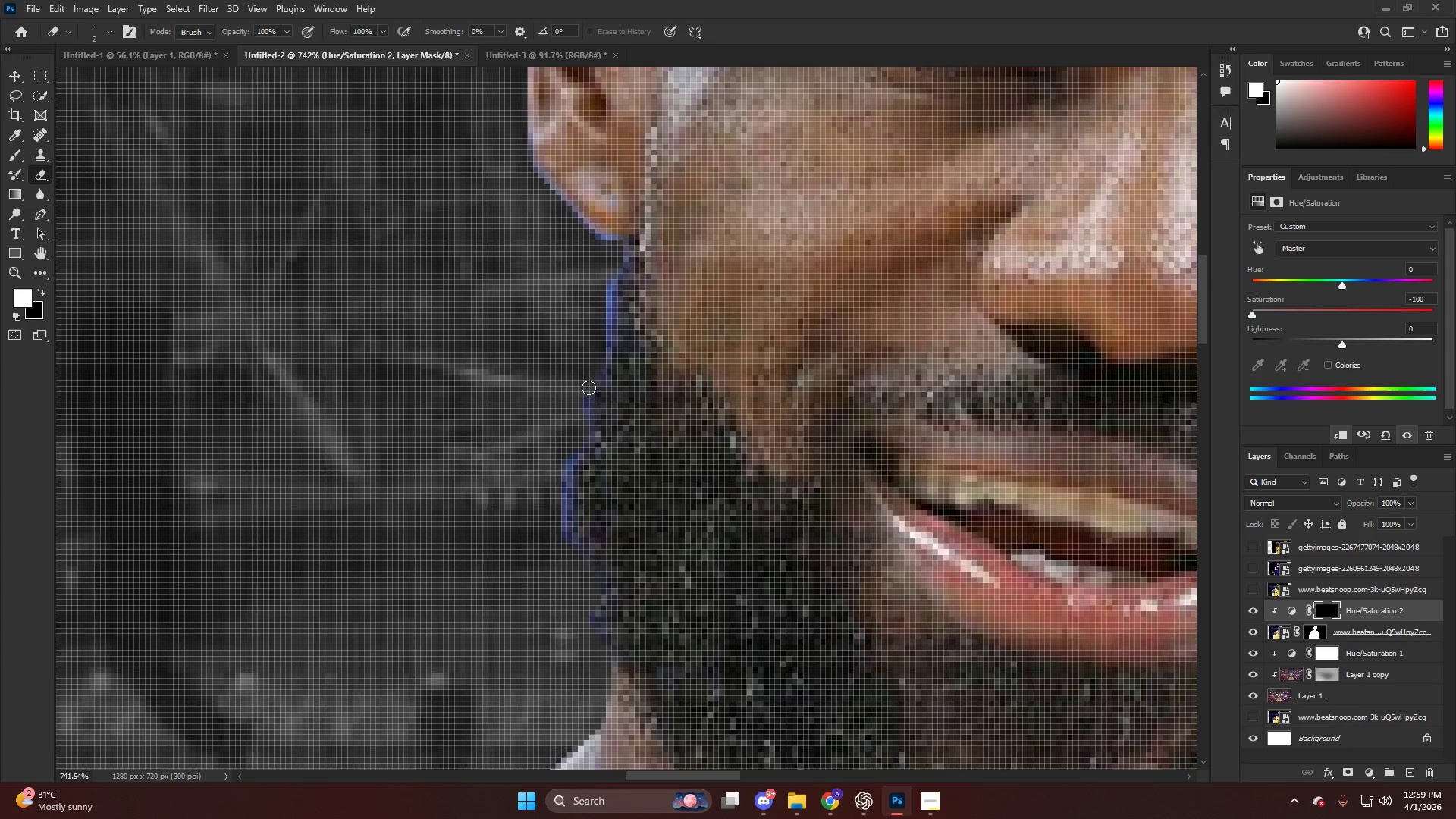 
left_click([1293, 608])
 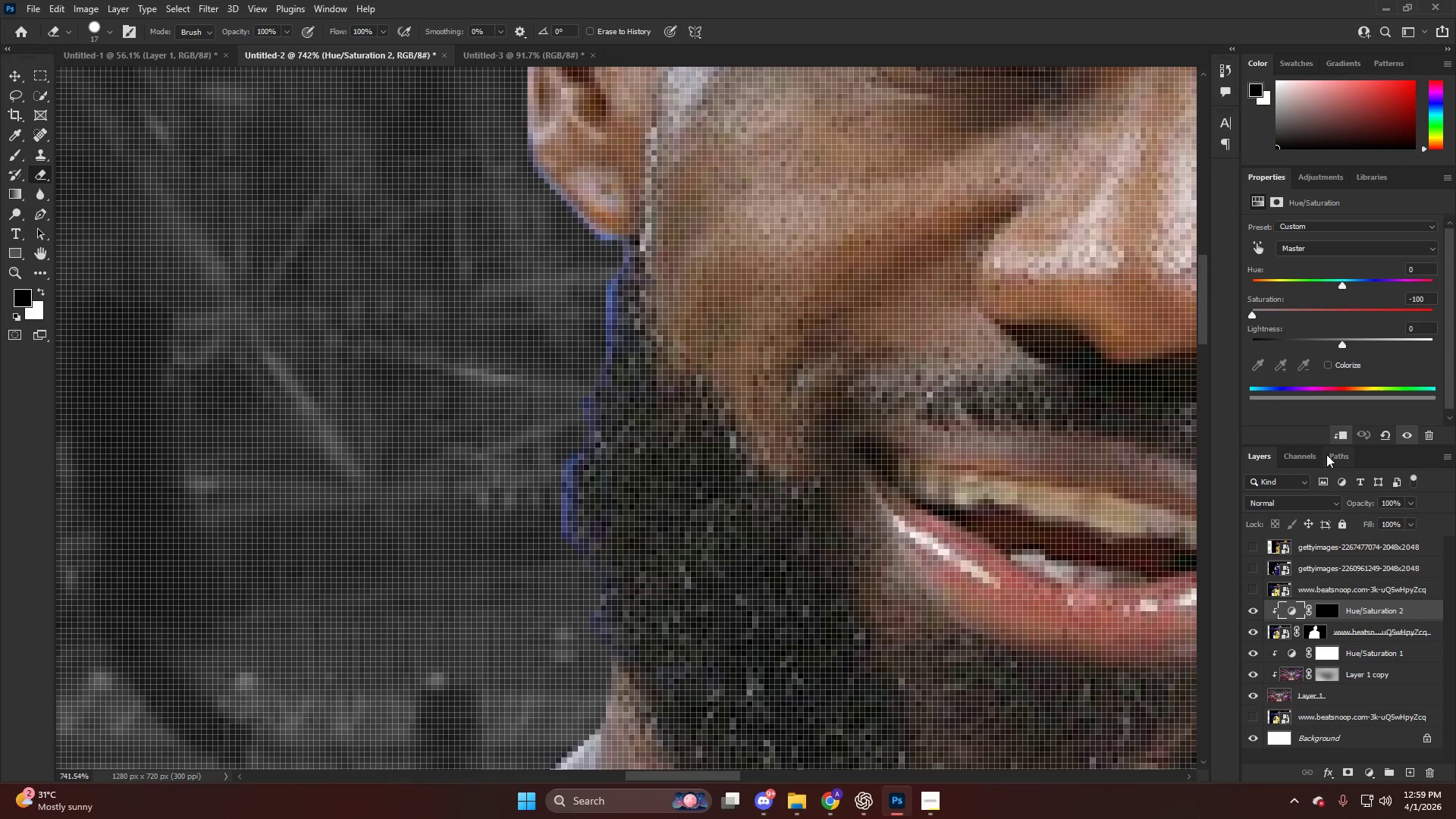 
key(Control+Z)
 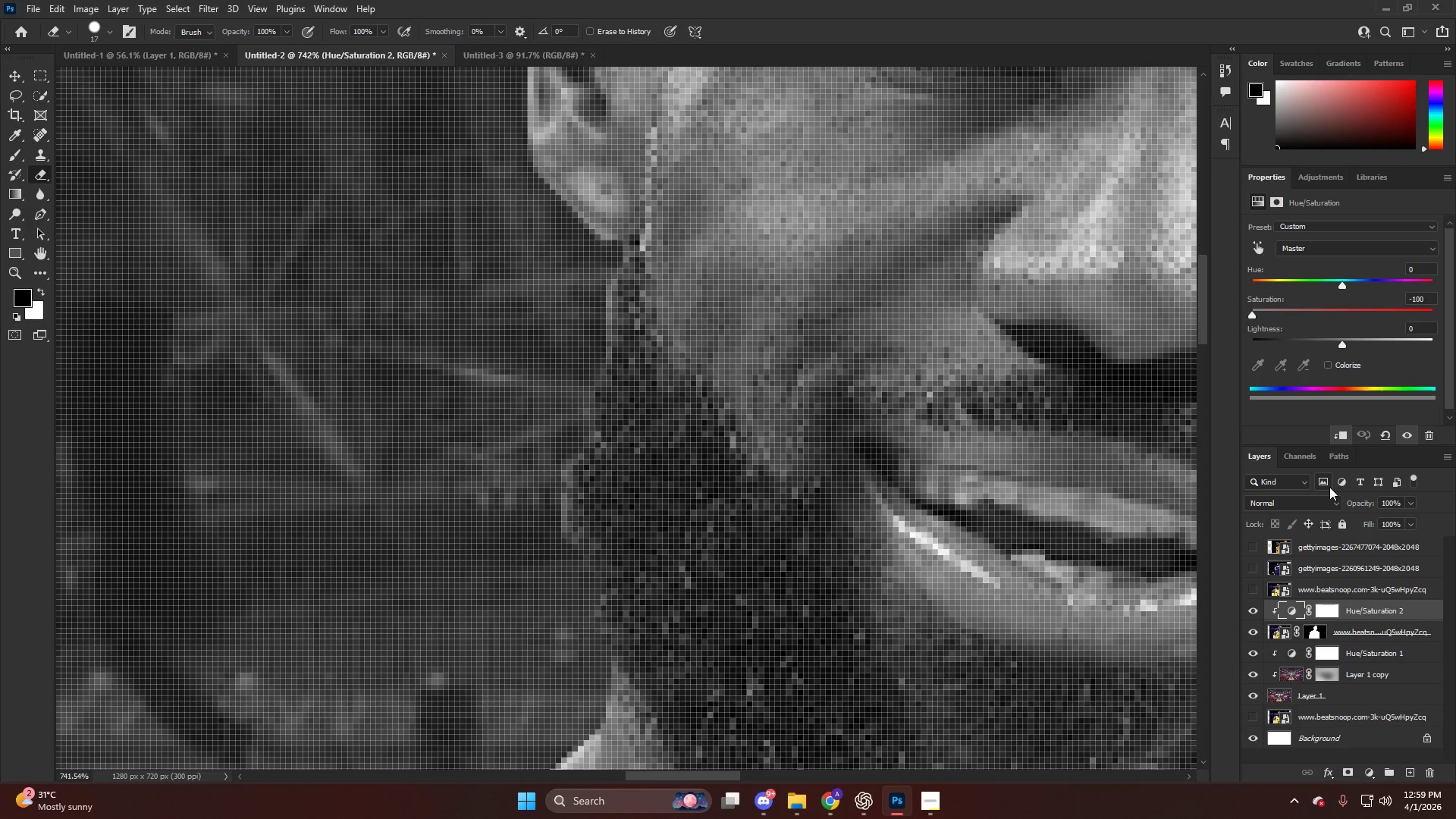 
key(Control+Z)
 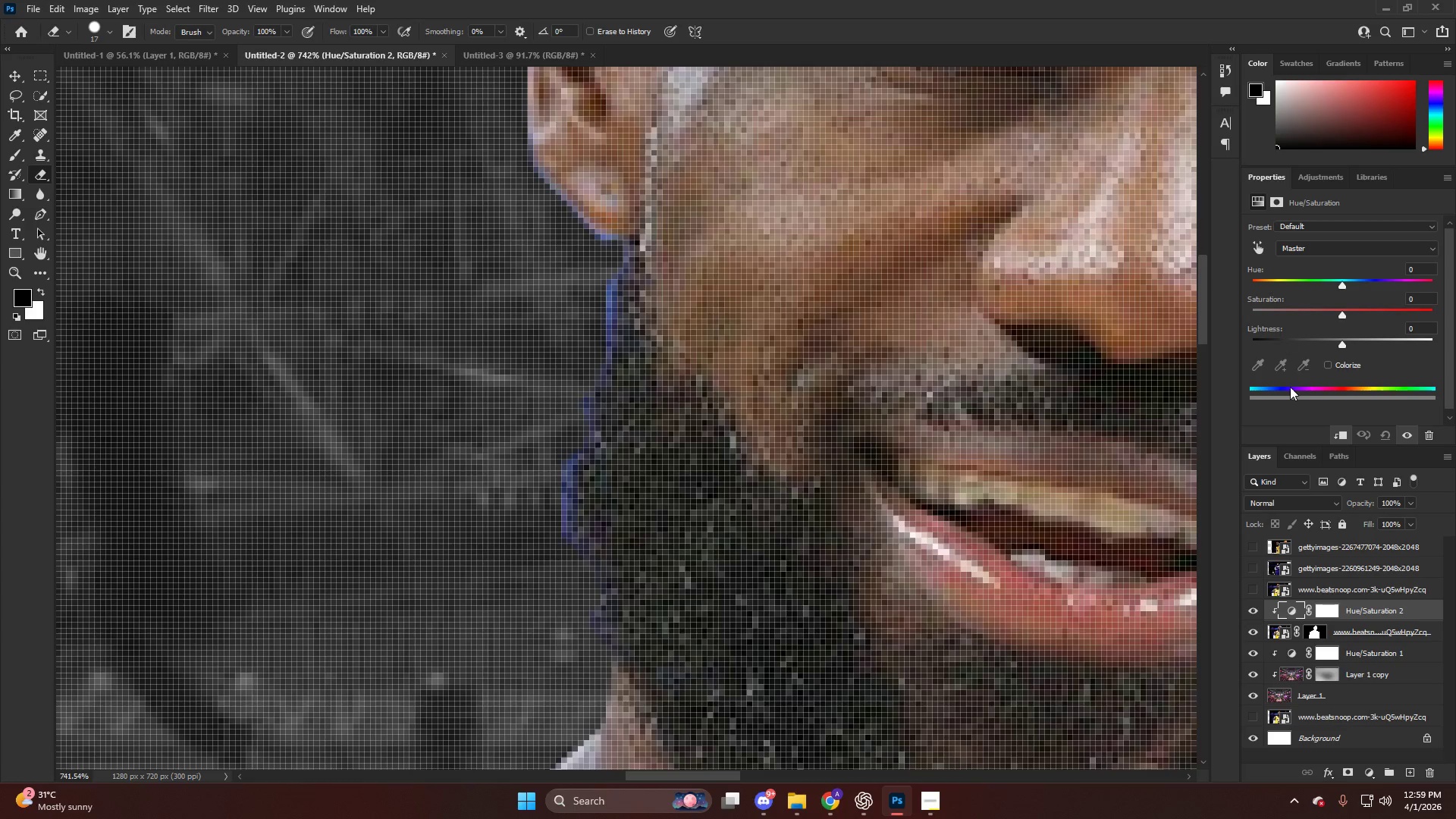 
scroll: coordinate [1296, 355], scroll_direction: down, amount: 5.0
 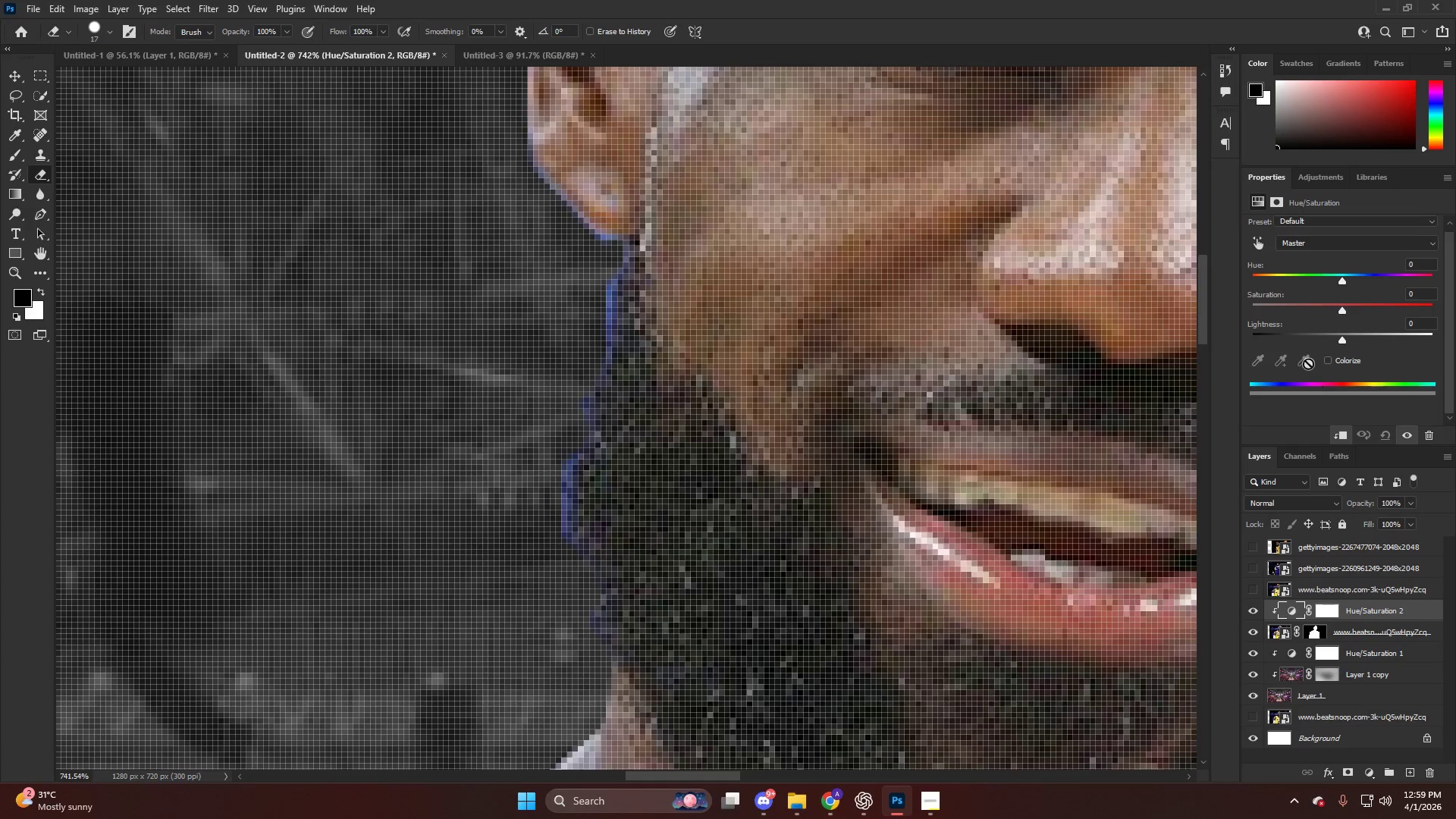 
scroll: coordinate [1310, 354], scroll_direction: up, amount: 3.0
 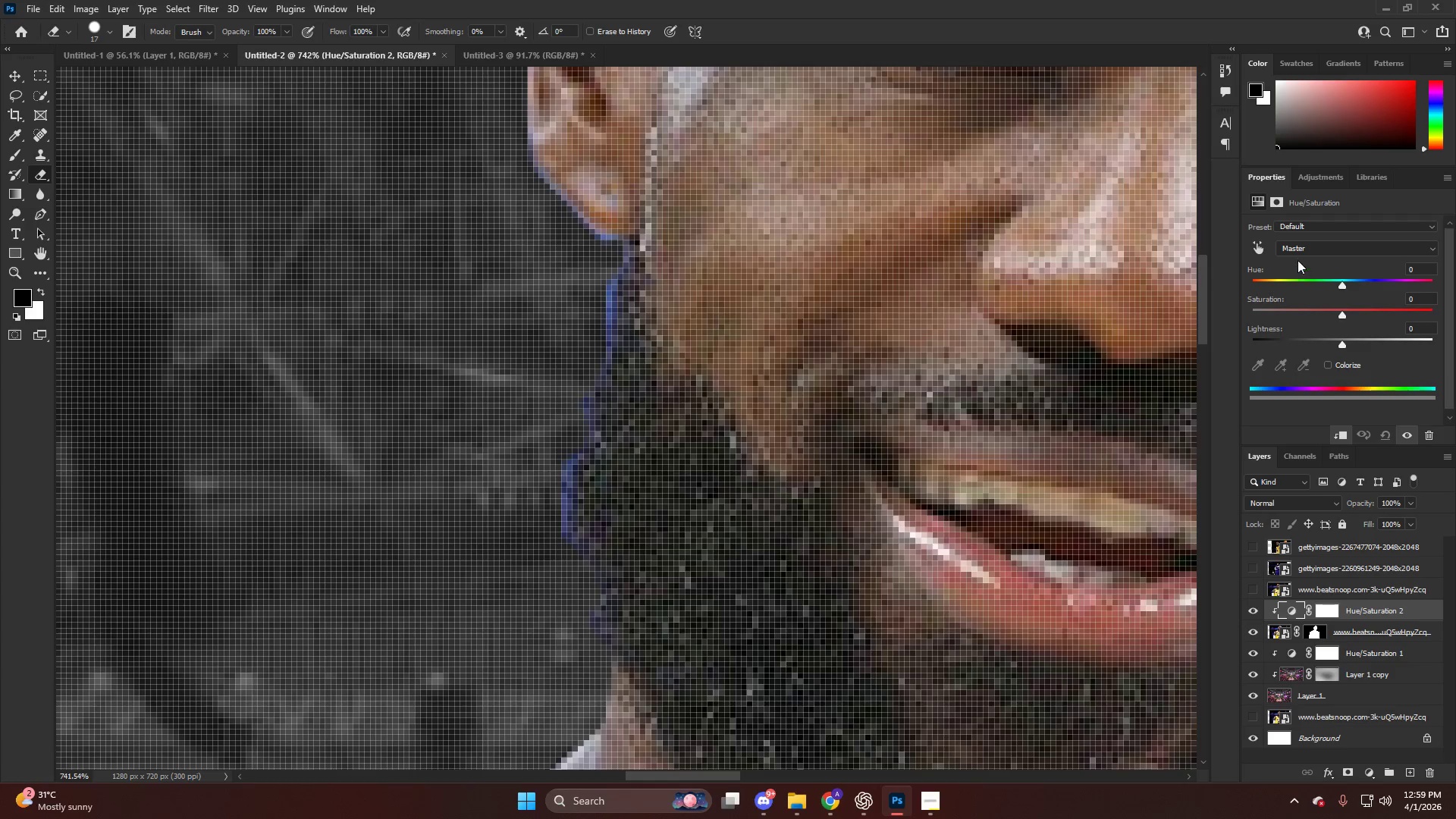 
left_click([1296, 249])
 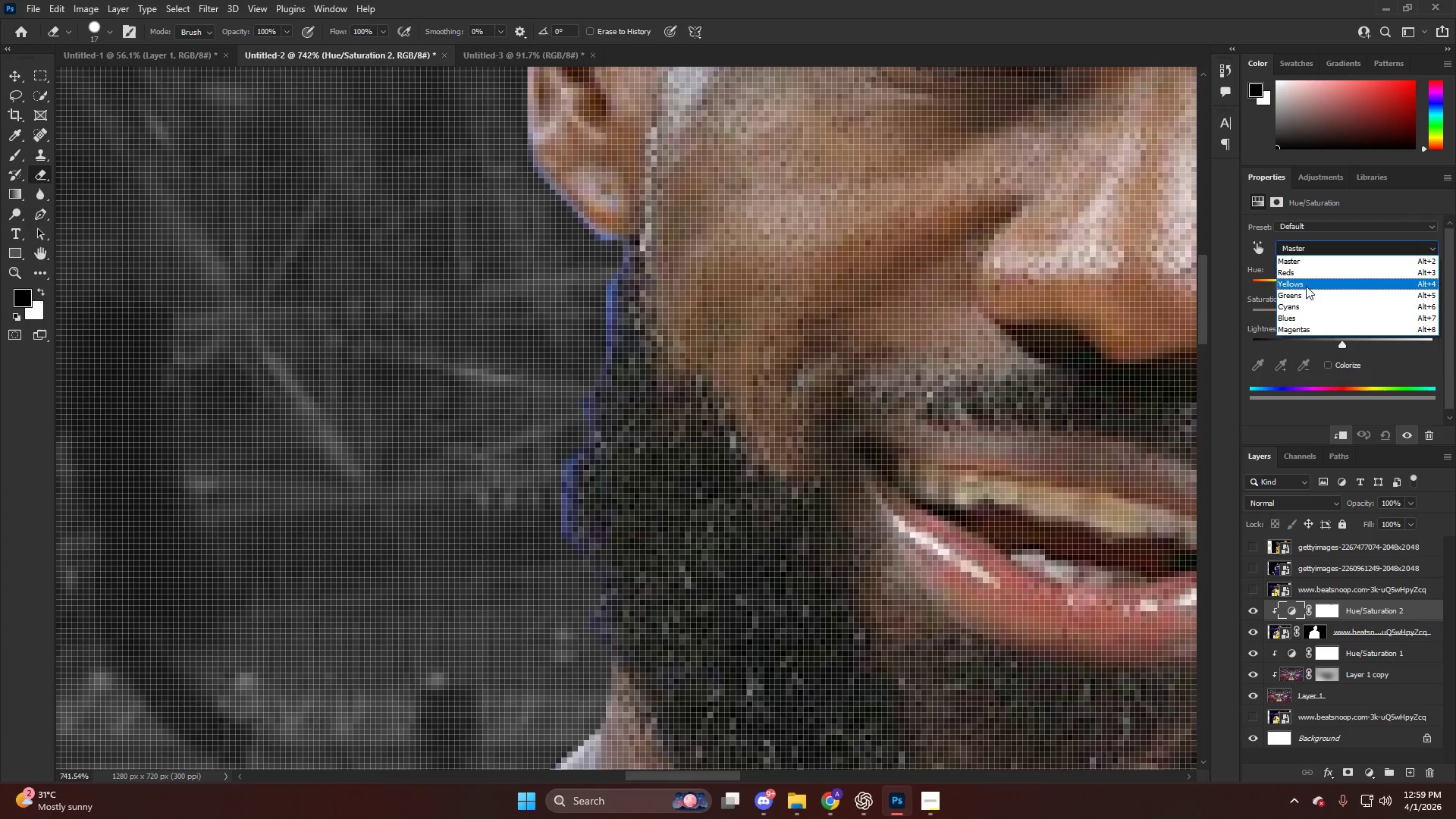 
left_click([1303, 314])
 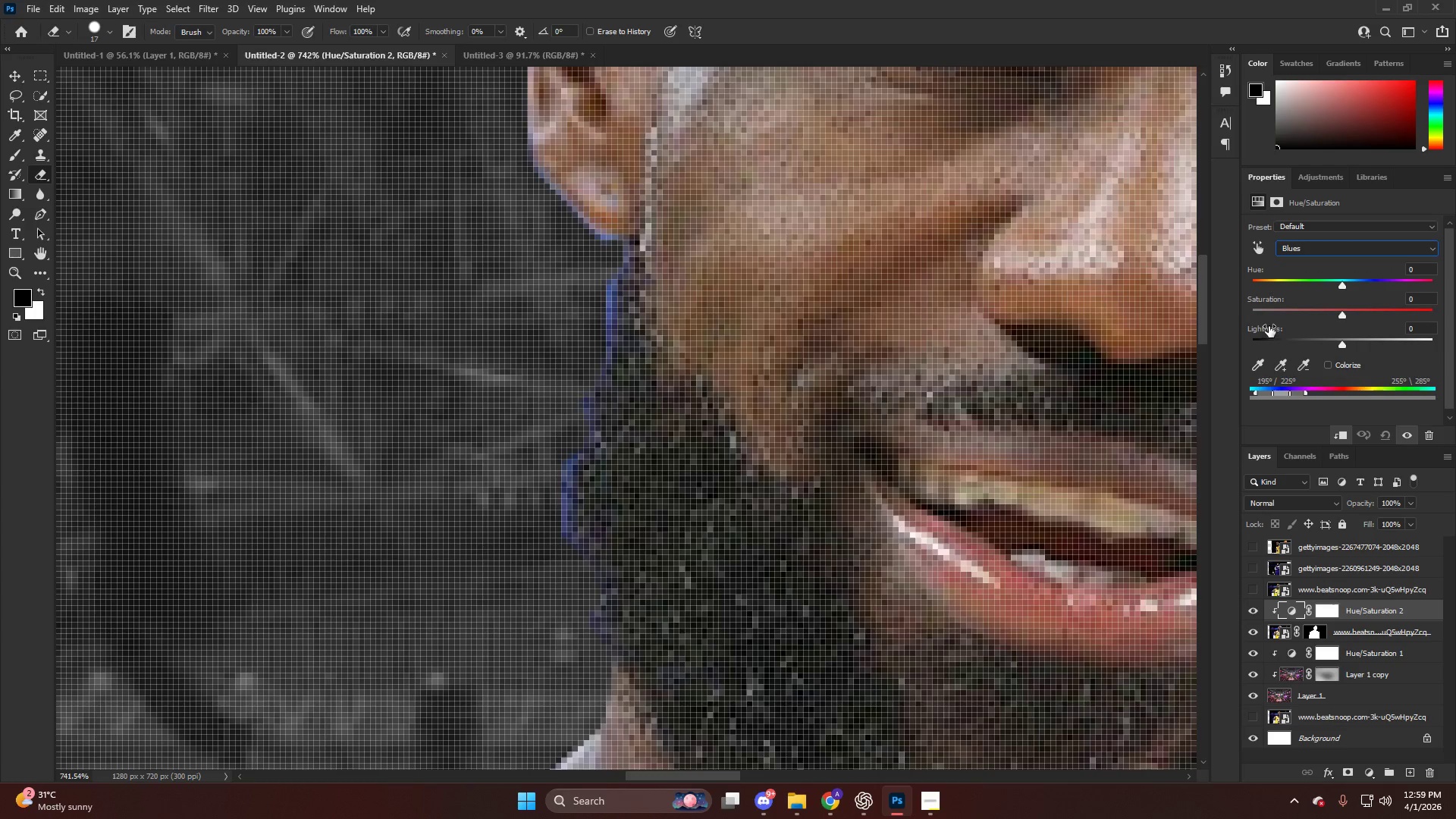 
left_click_drag(start_coordinate=[1266, 311], to_coordinate=[1192, 313])
 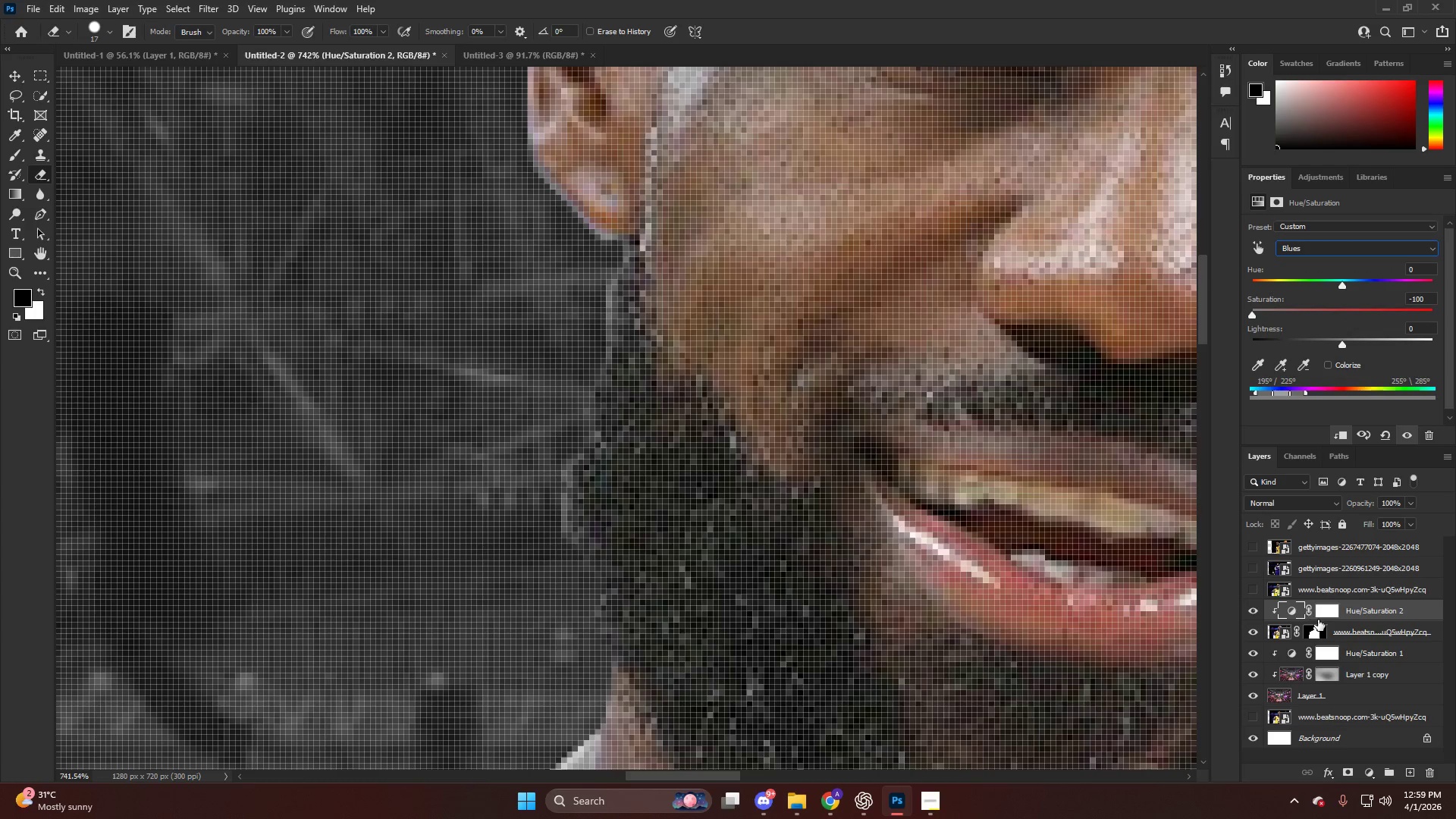 
left_click([1325, 609])
 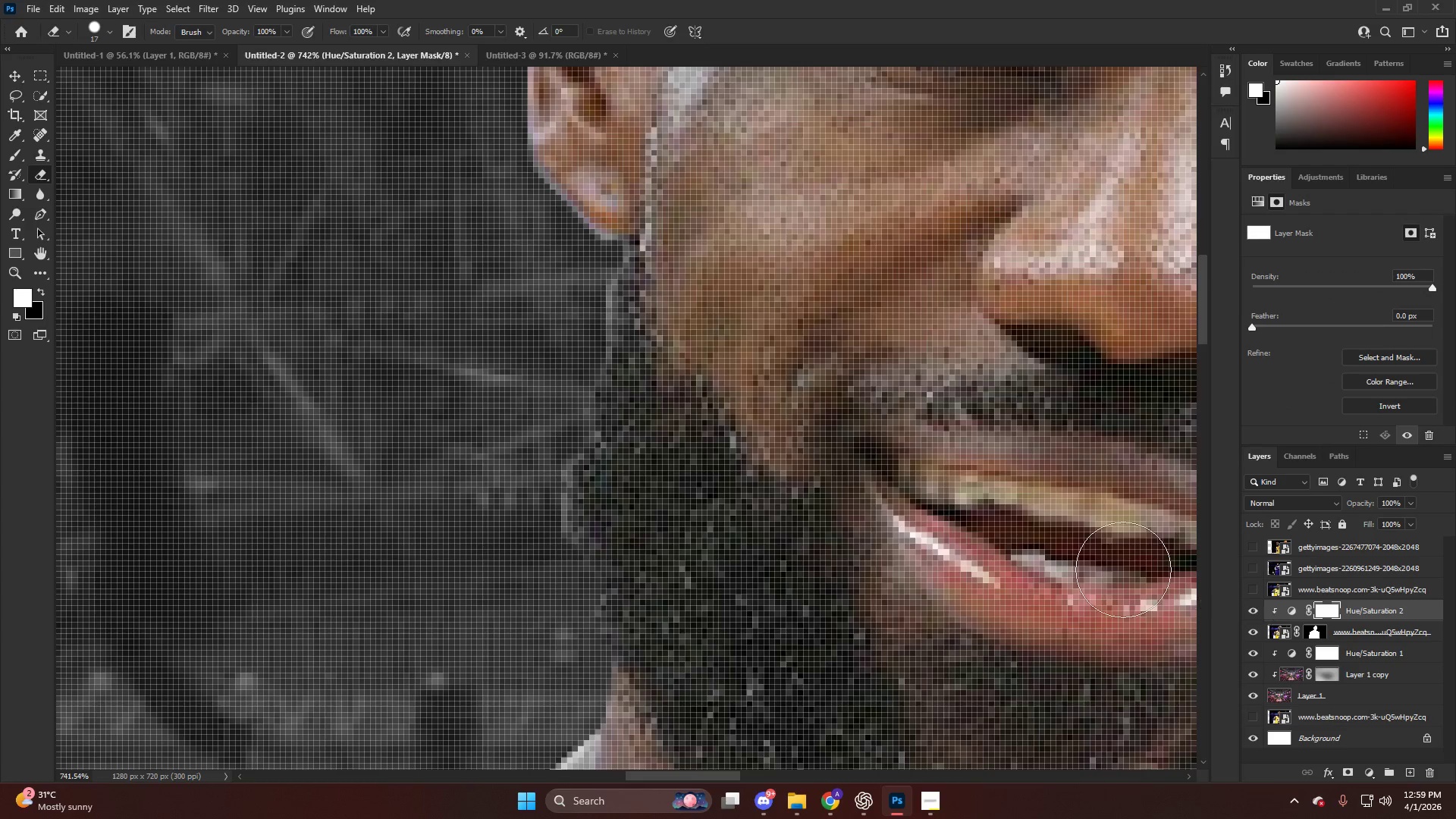 
key(Control+I)
 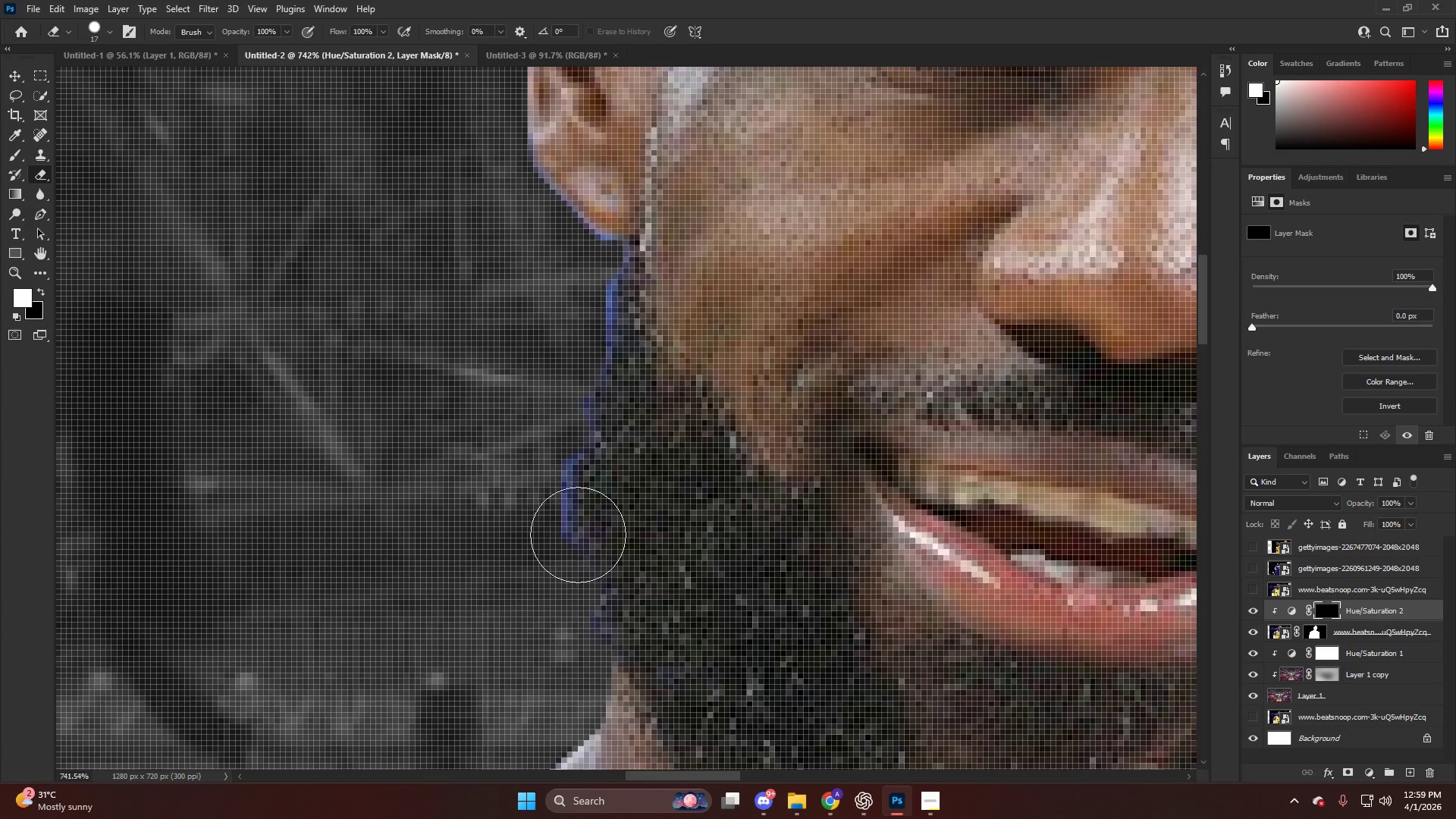 
key(X)
 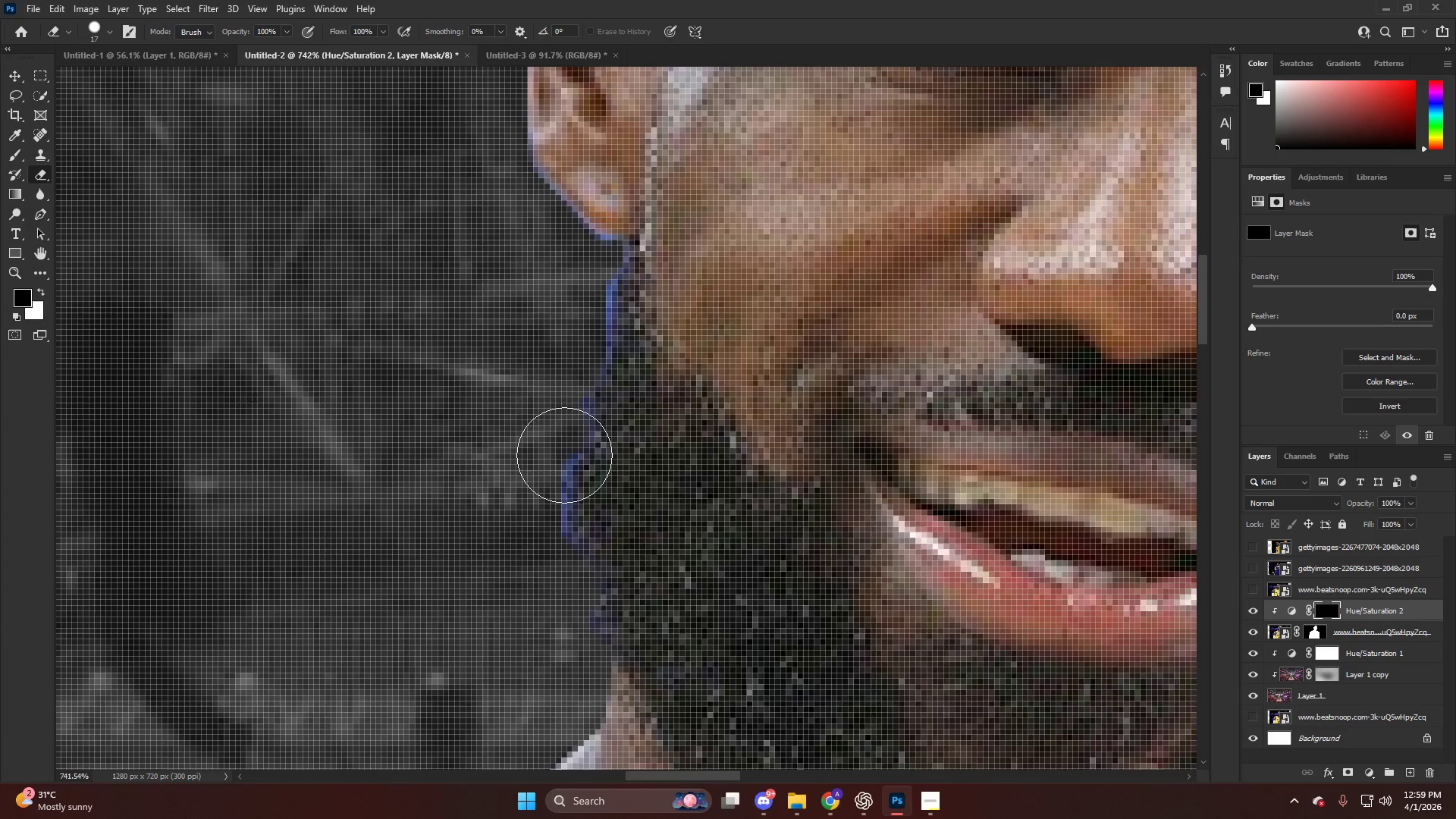 
left_click_drag(start_coordinate=[564, 455], to_coordinate=[488, 179])
 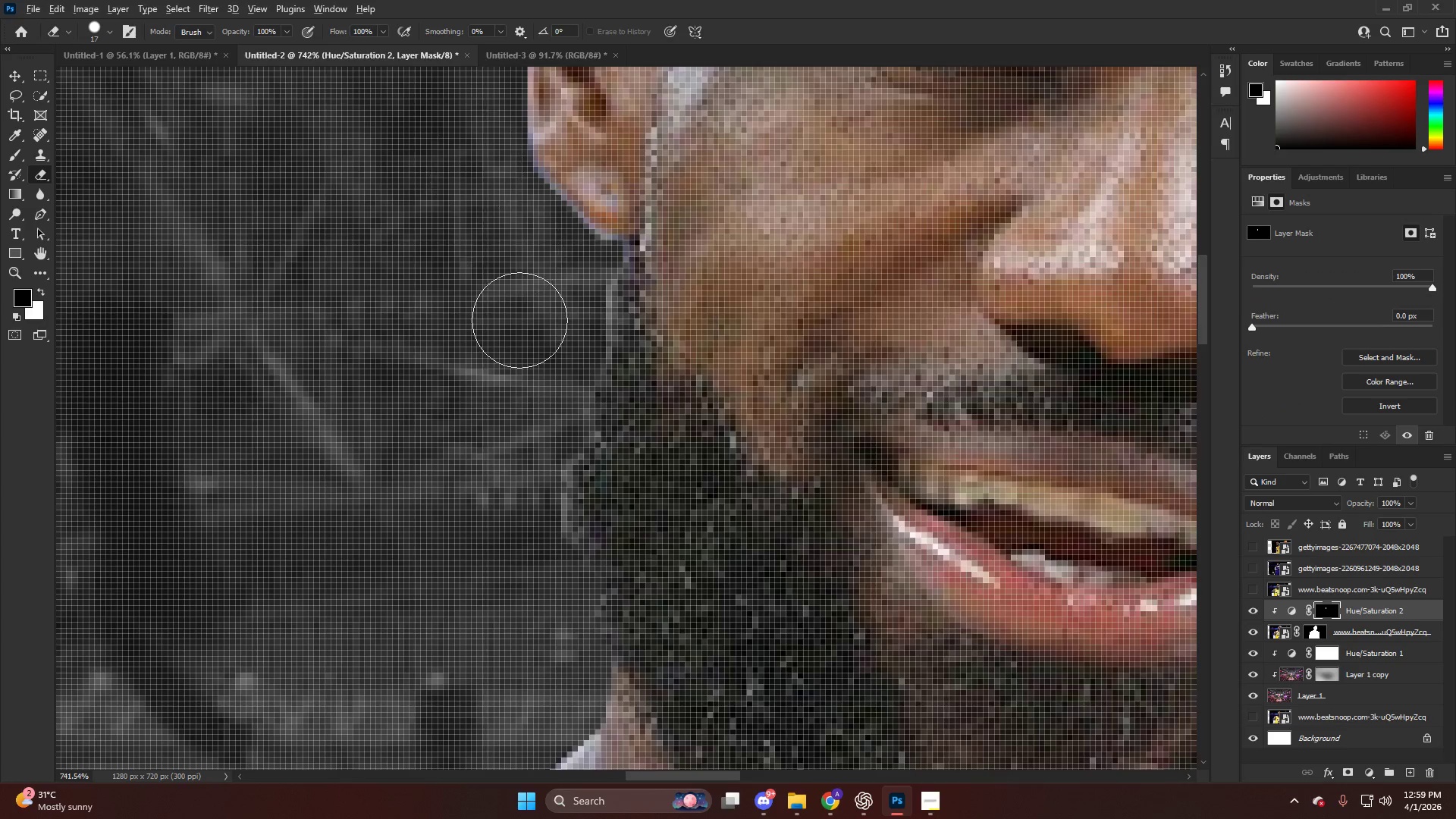 
hold_key(key=AltLeft, duration=0.44)
 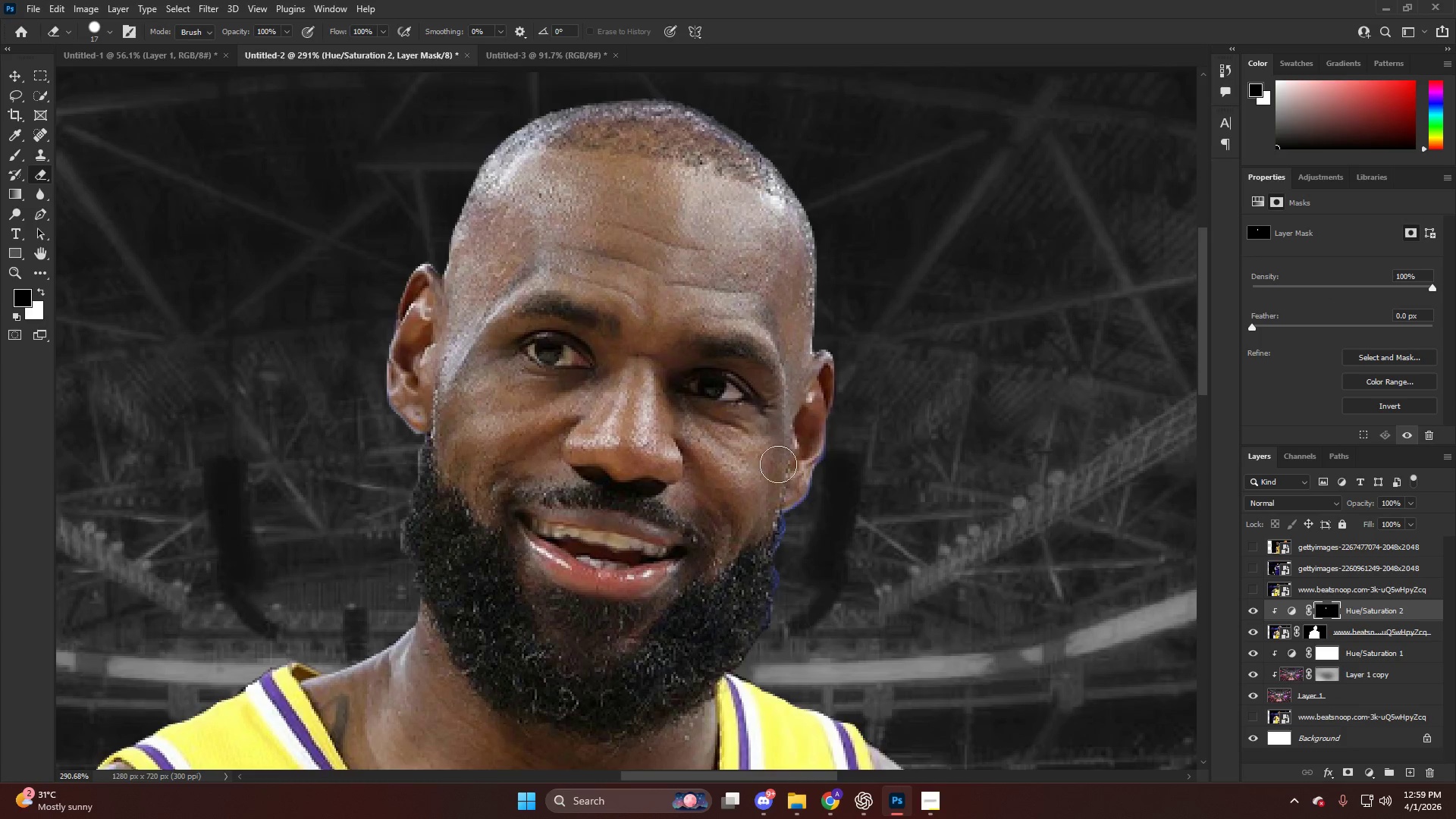 
hold_key(key=AltLeft, duration=0.44)
 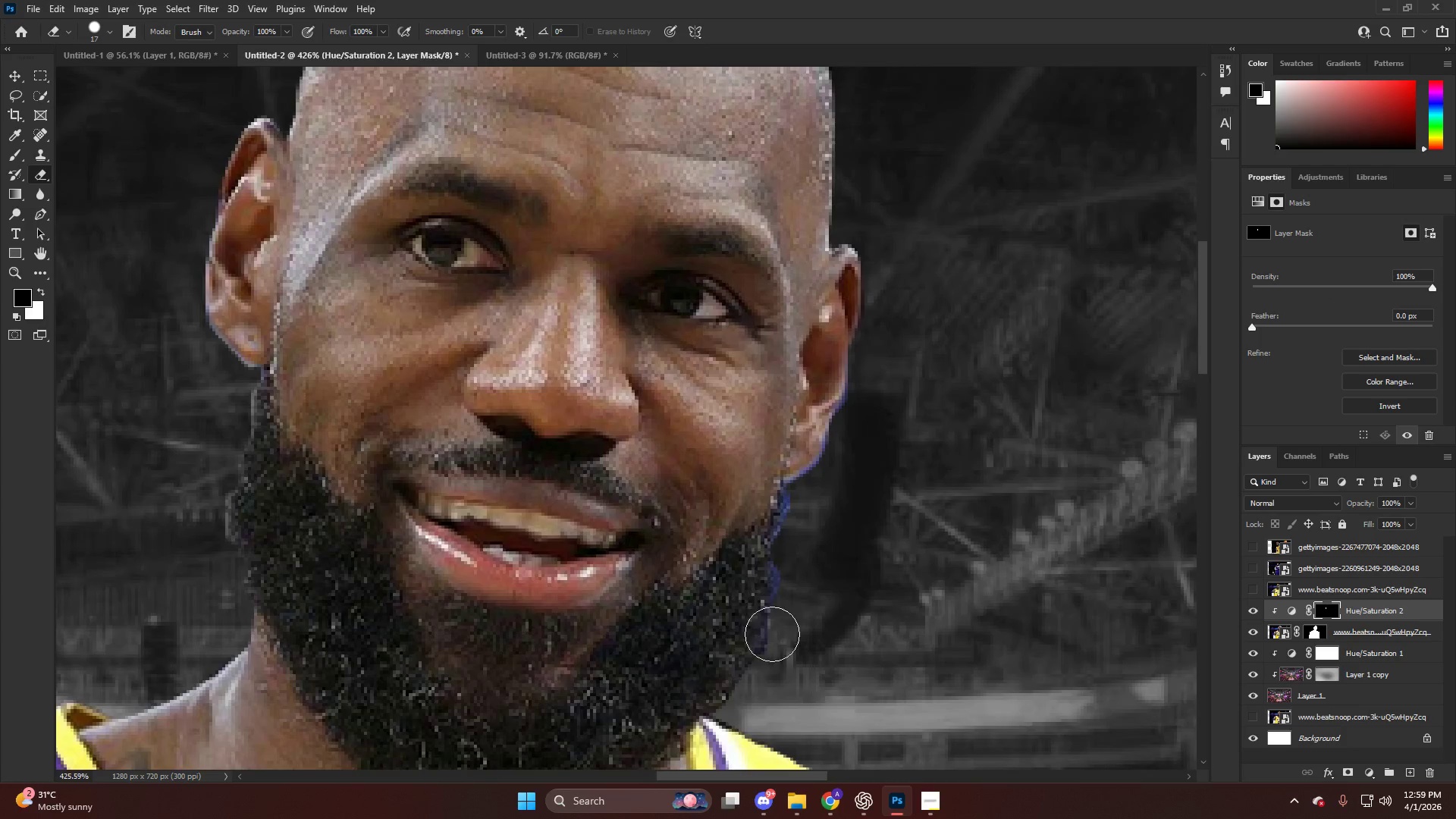 
left_click_drag(start_coordinate=[772, 634], to_coordinate=[855, 599])
 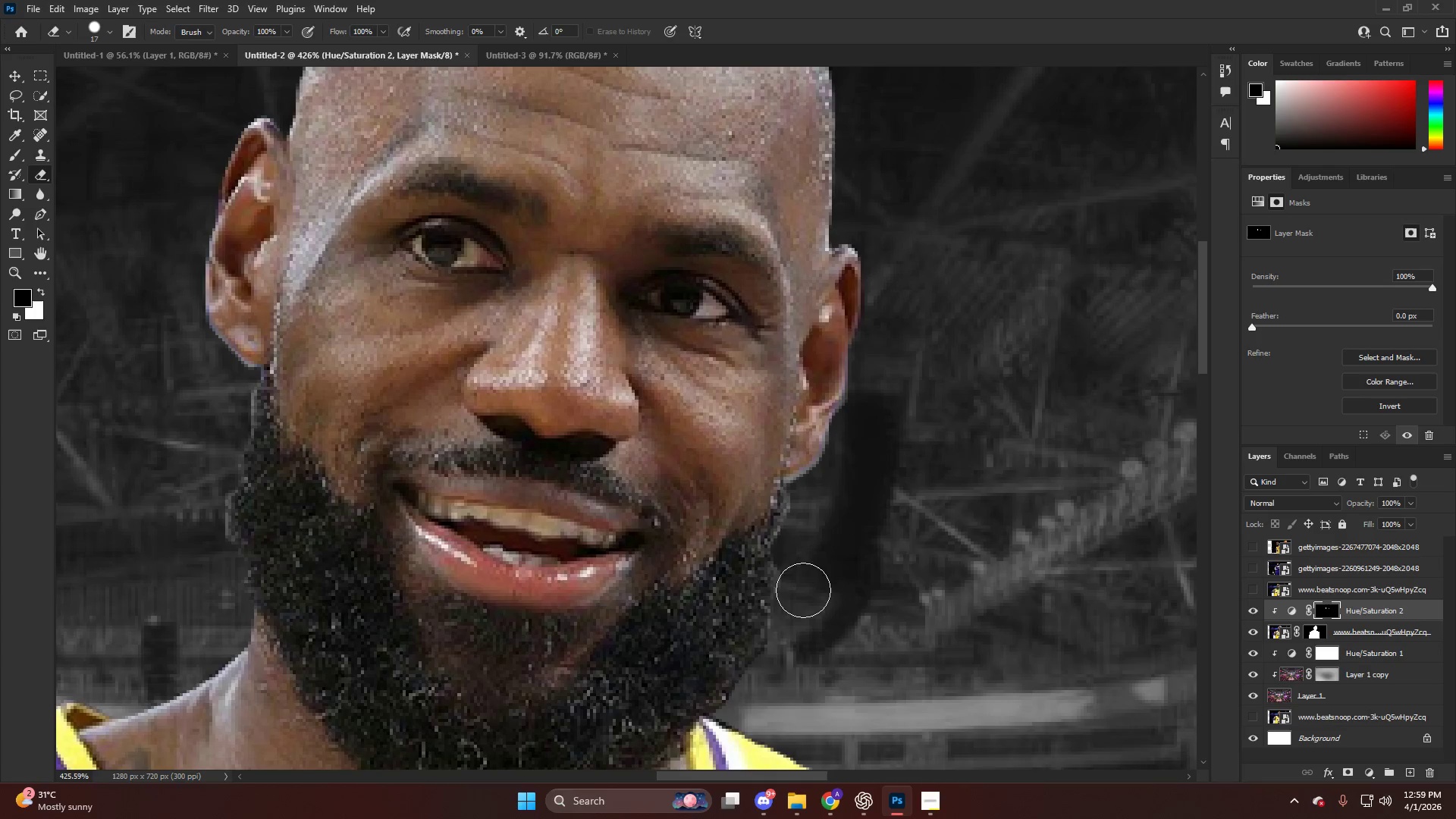 
scroll: coordinate [779, 579], scroll_direction: none, amount: 0.0
 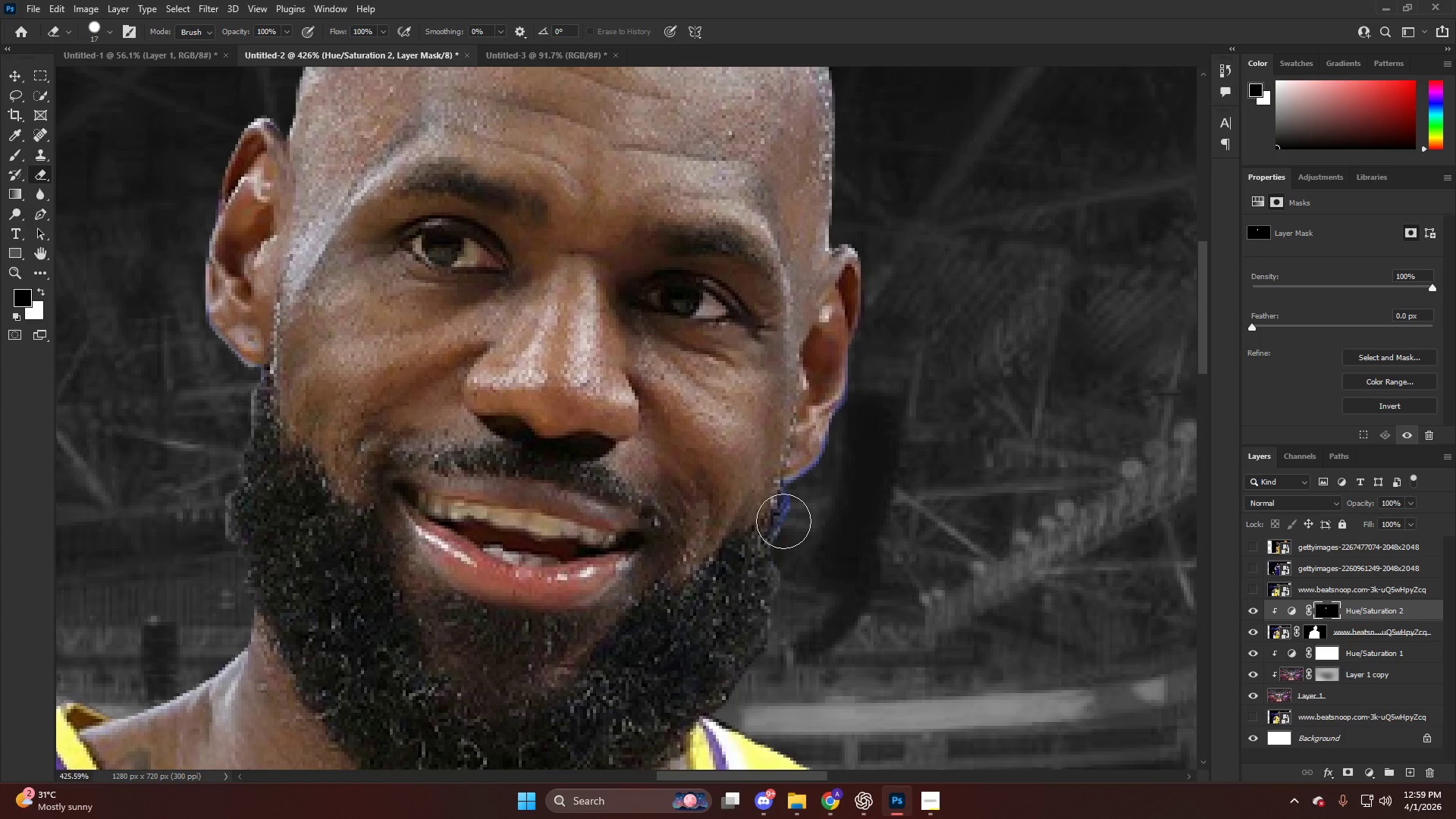 
left_click_drag(start_coordinate=[796, 602], to_coordinate=[745, 689])
 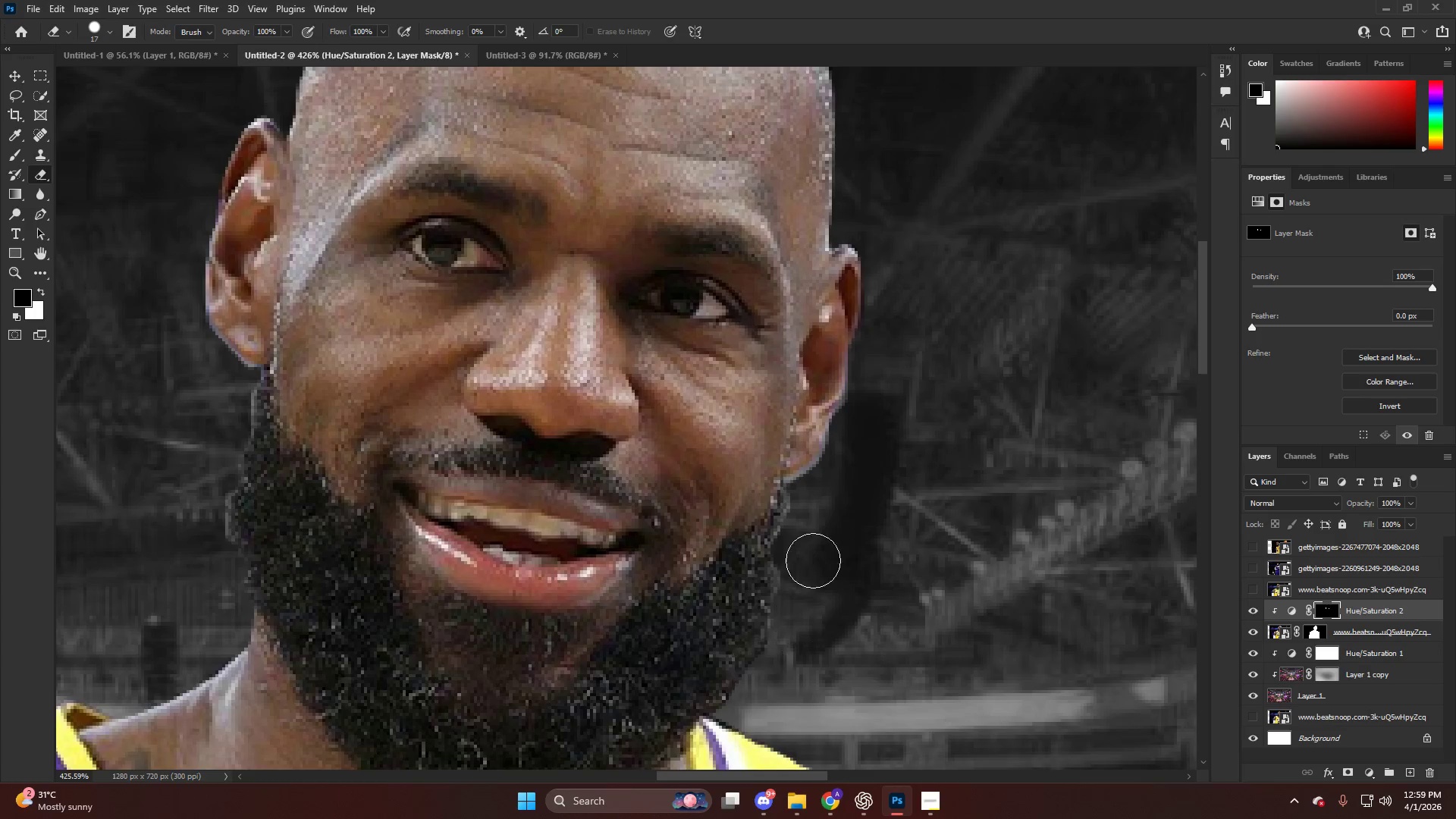 
hold_key(key=AltLeft, duration=0.39)
 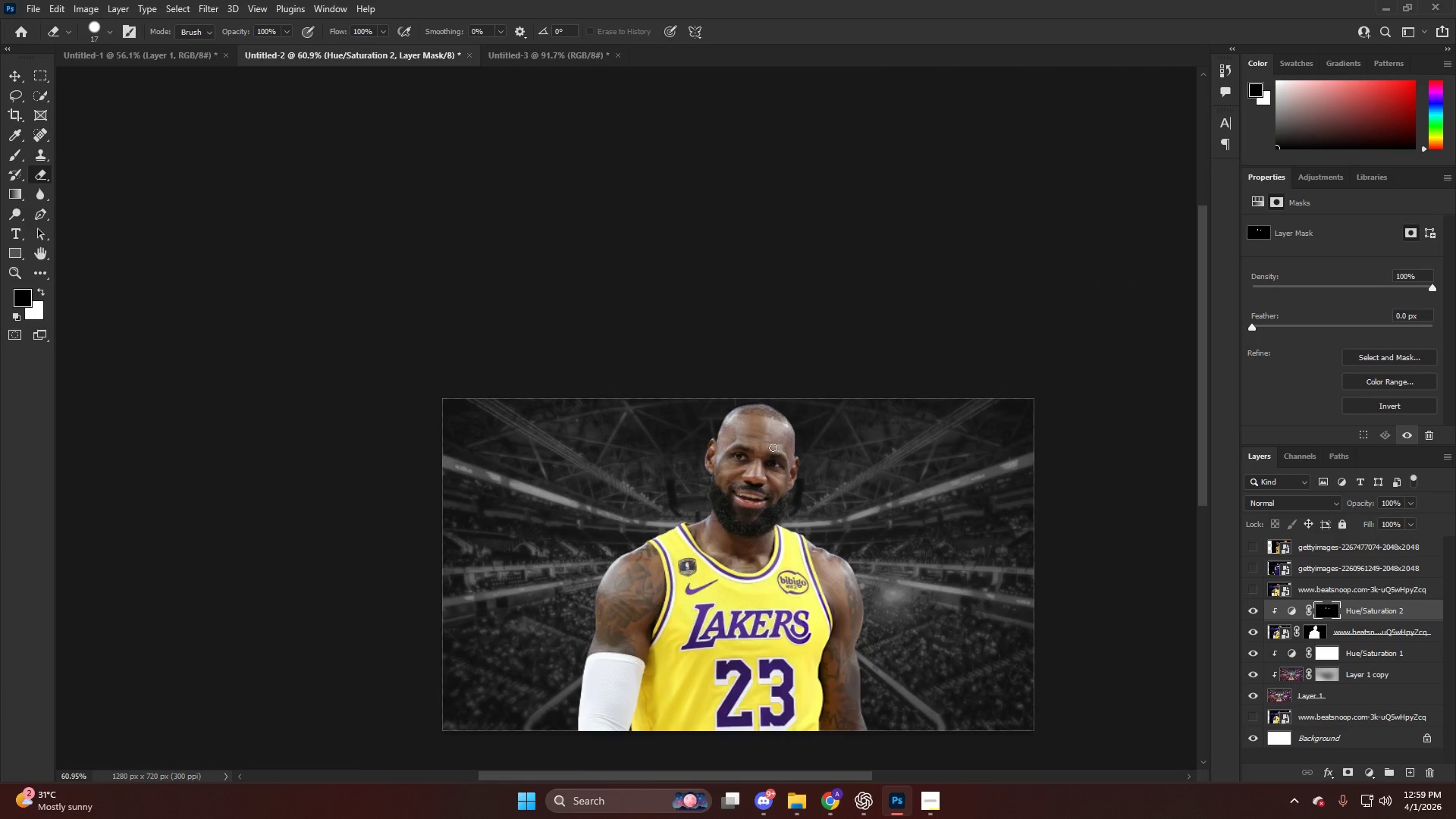 
key(Alt+AltLeft)
 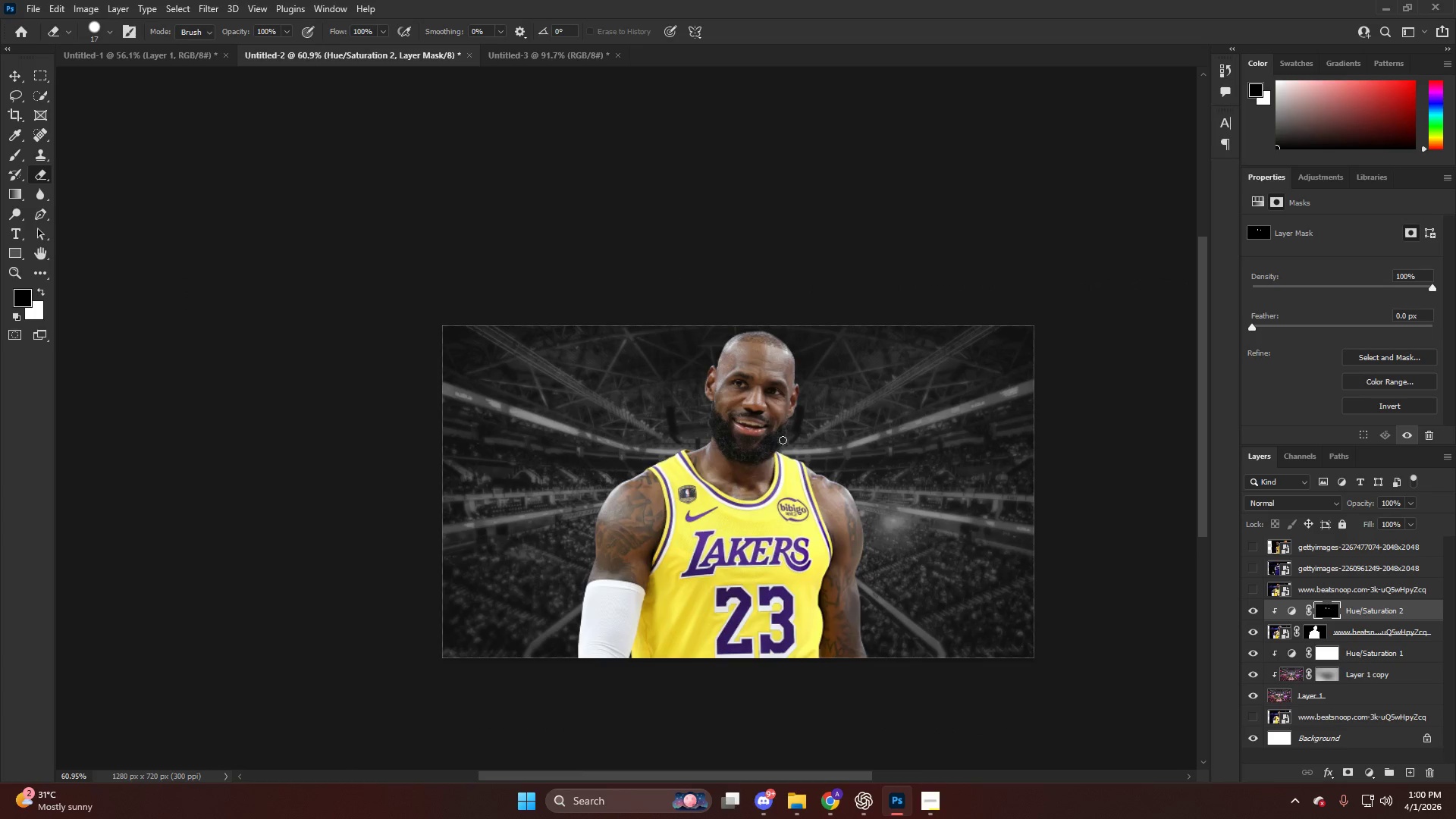 
scroll: coordinate [770, 444], scroll_direction: down, amount: 27.0
 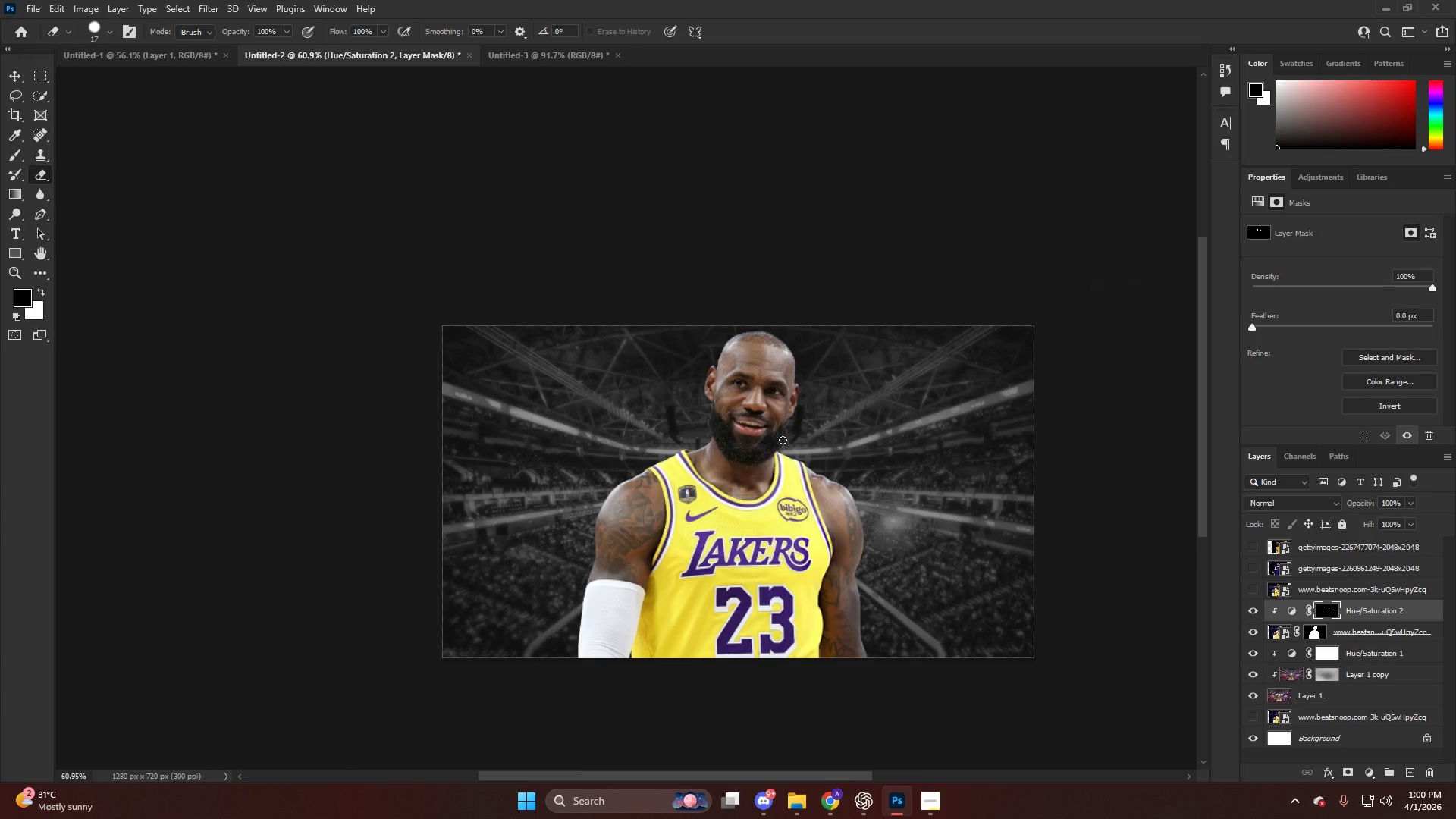 
hold_key(key=AltLeft, duration=0.75)
scroll: coordinate [659, 448], scroll_direction: up, amount: 19.0
 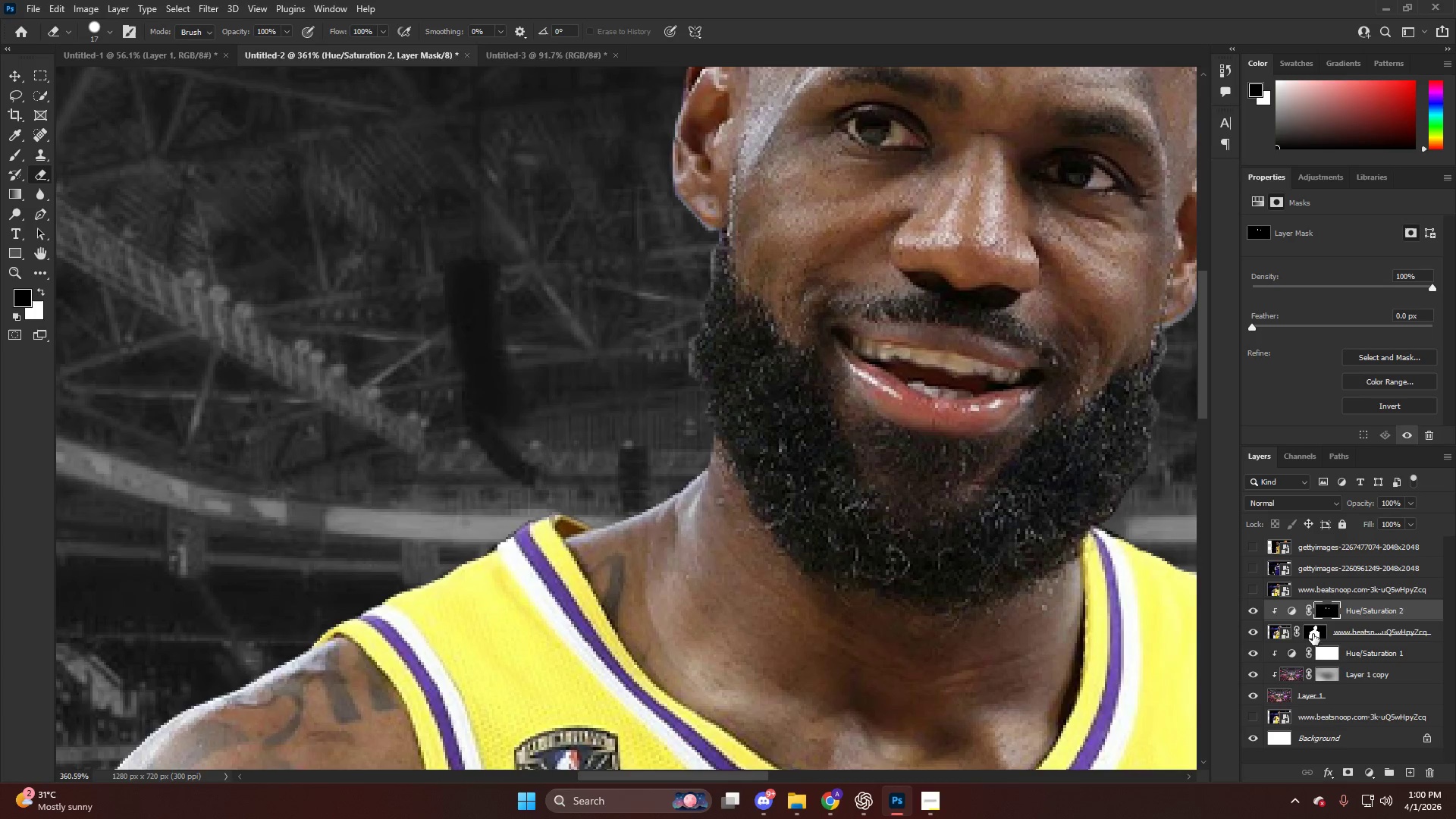 
hold_key(key=AltLeft, duration=0.58)
 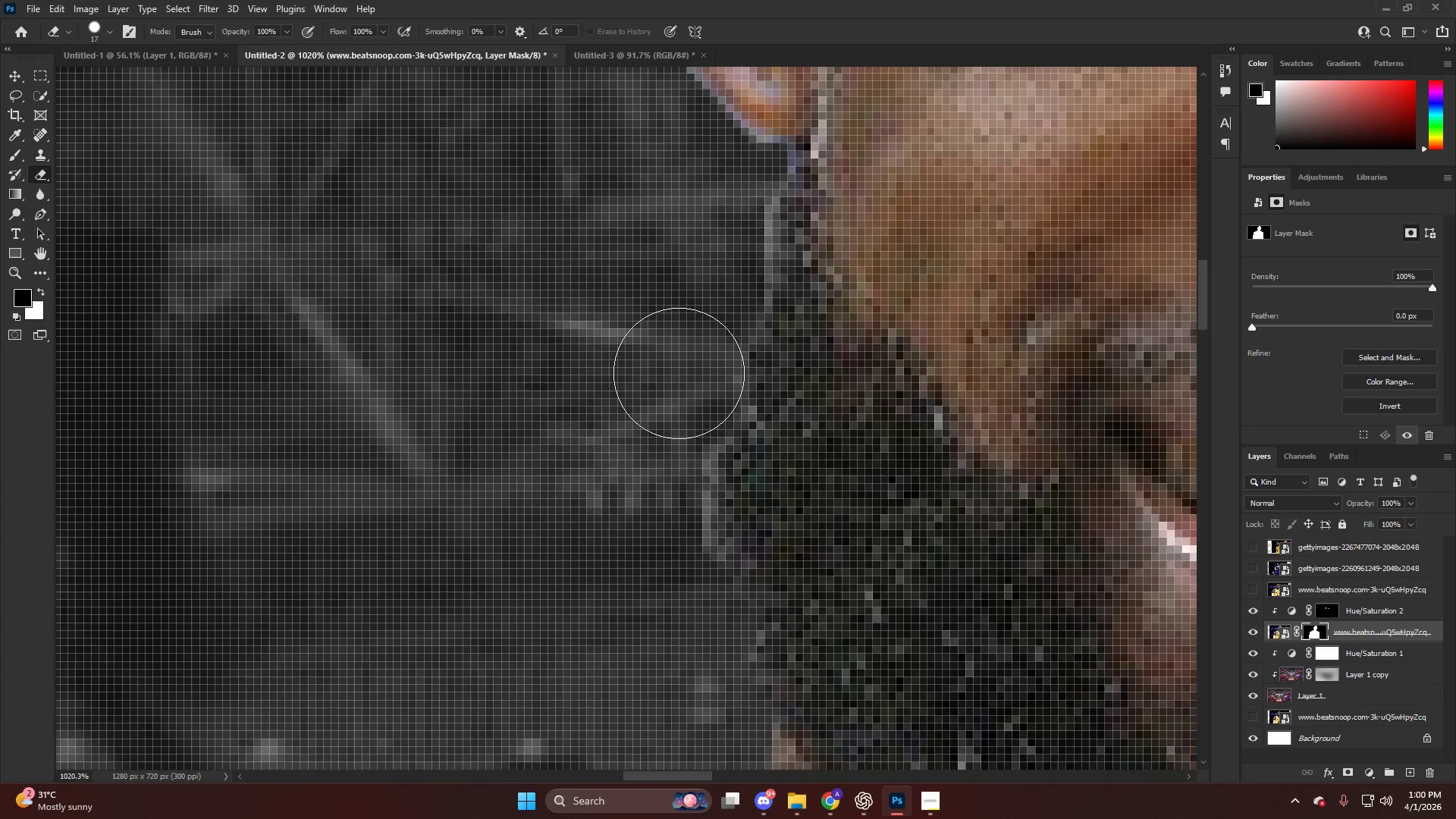 
key(B)
 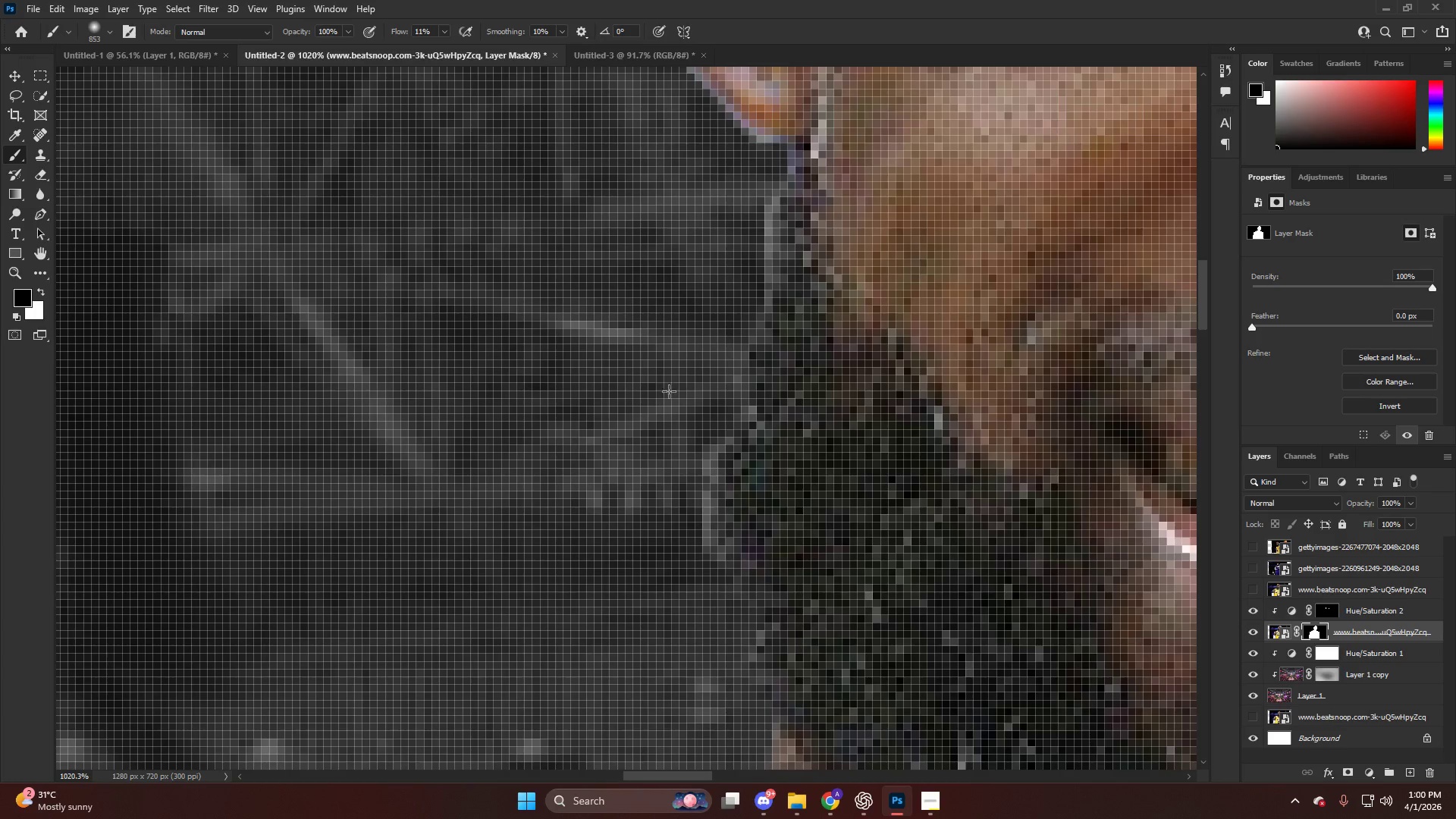 
scroll: coordinate [698, 426], scroll_direction: up, amount: 17.0
 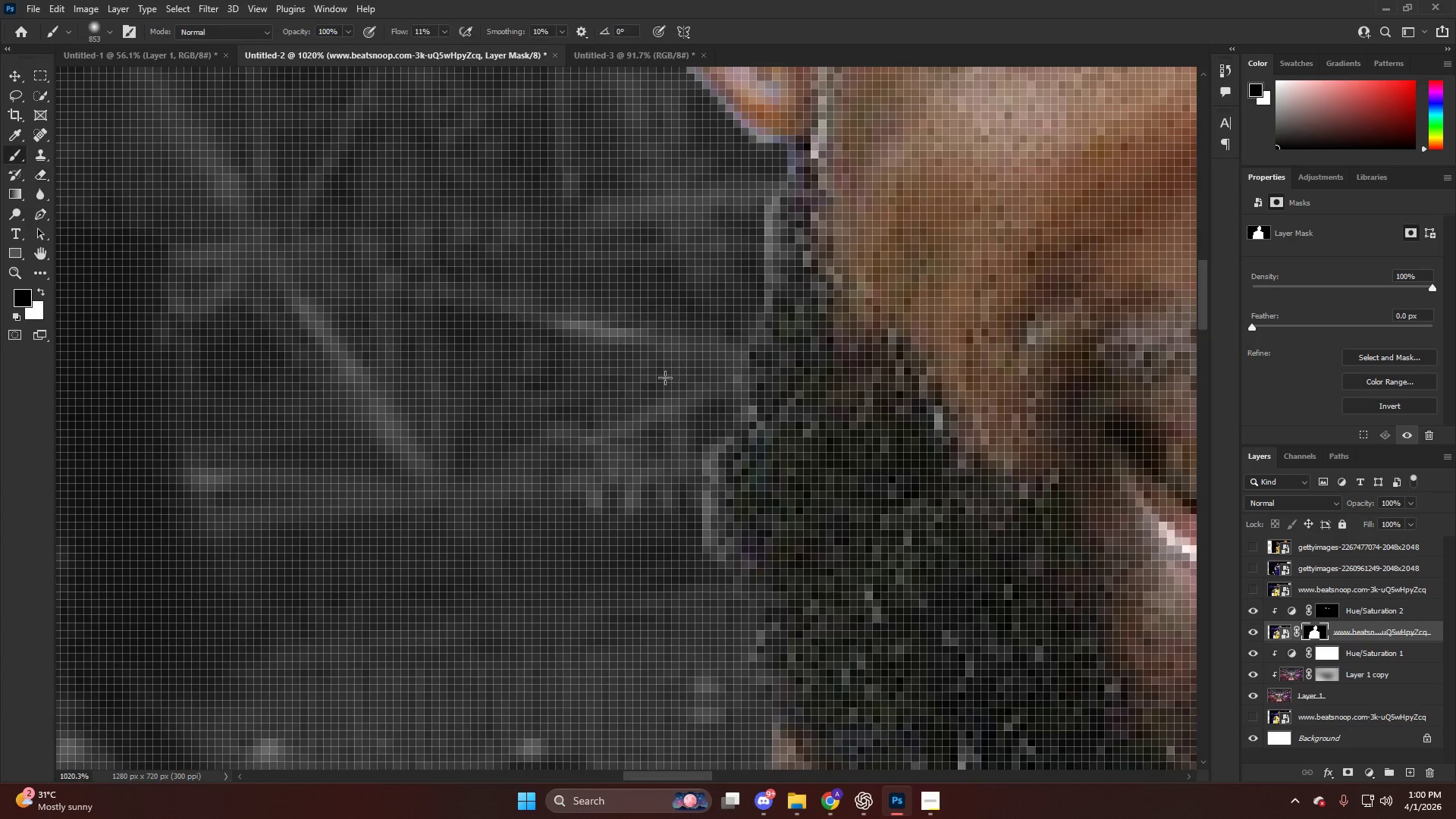 
hold_key(key=AltLeft, duration=0.83)